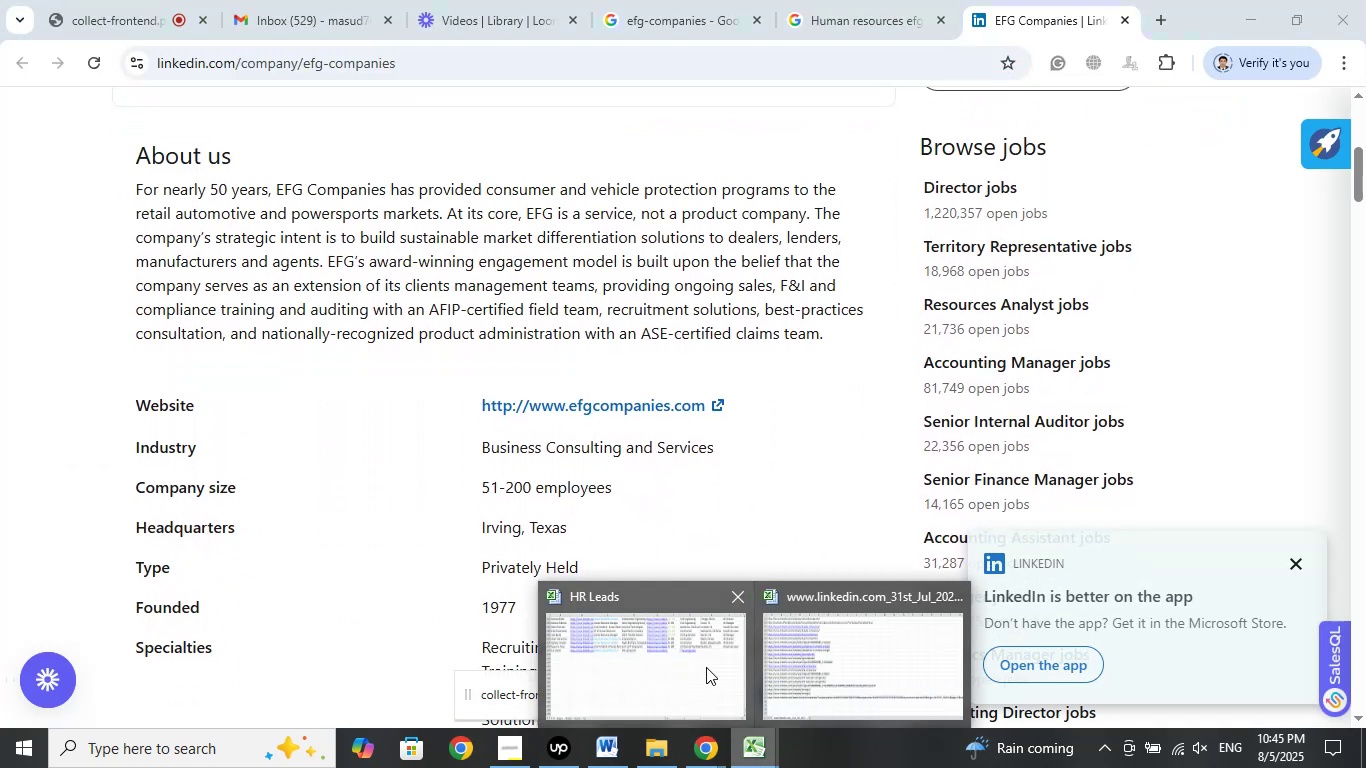 
left_click([701, 667])
 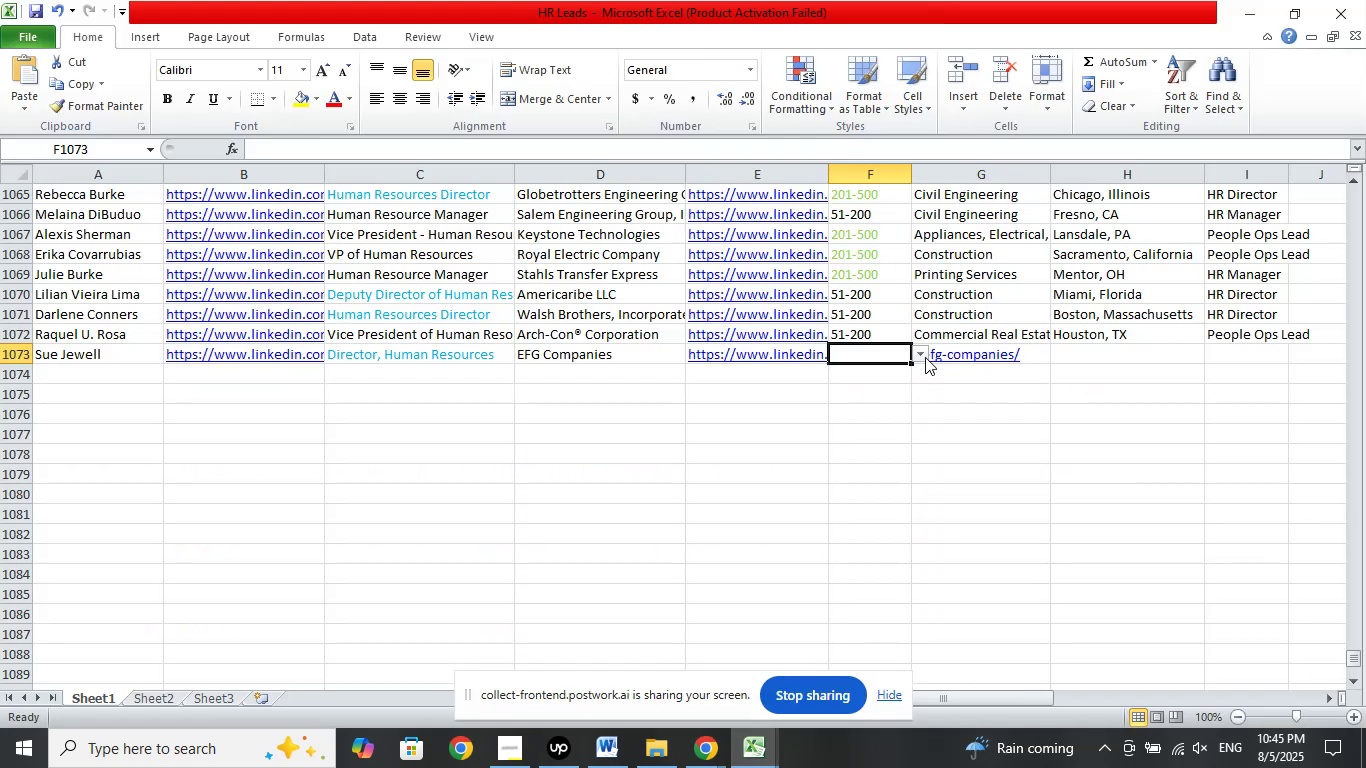 
left_click([922, 353])
 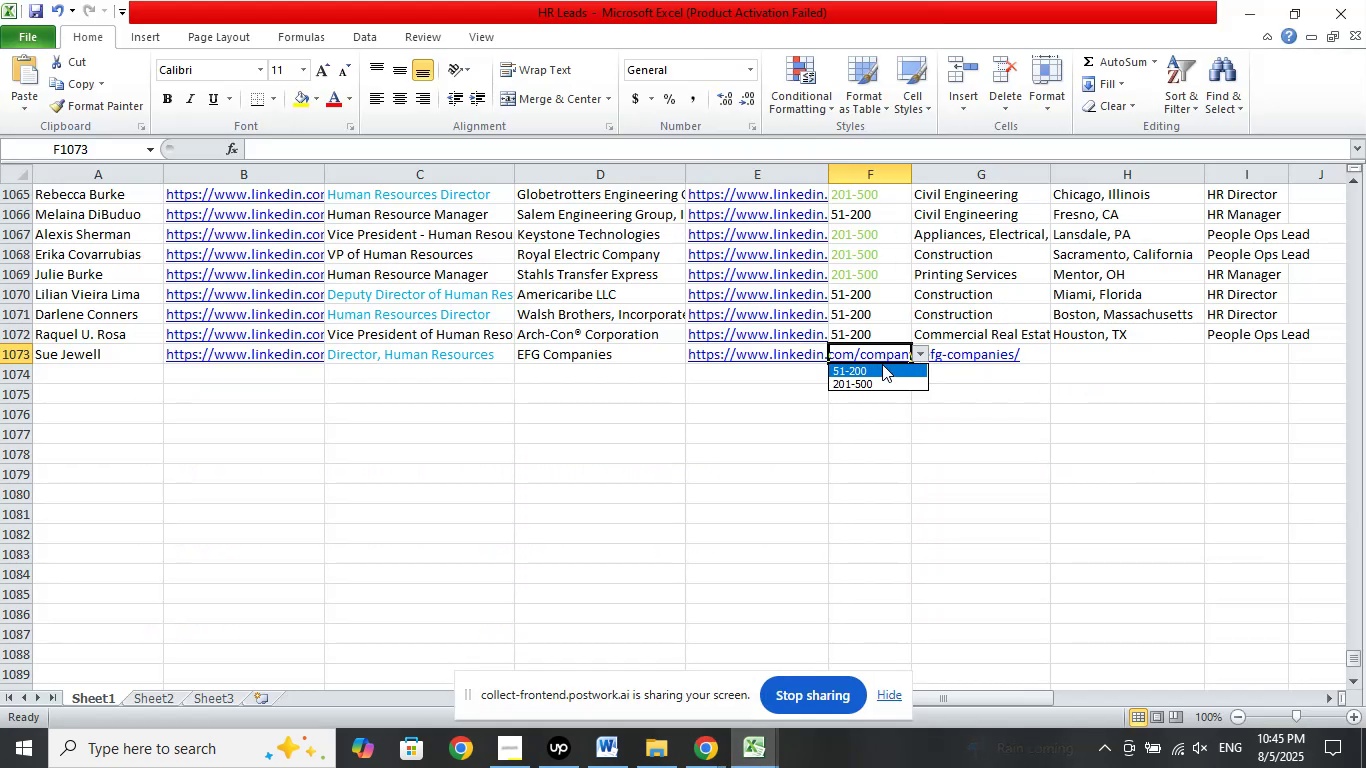 
left_click([881, 365])
 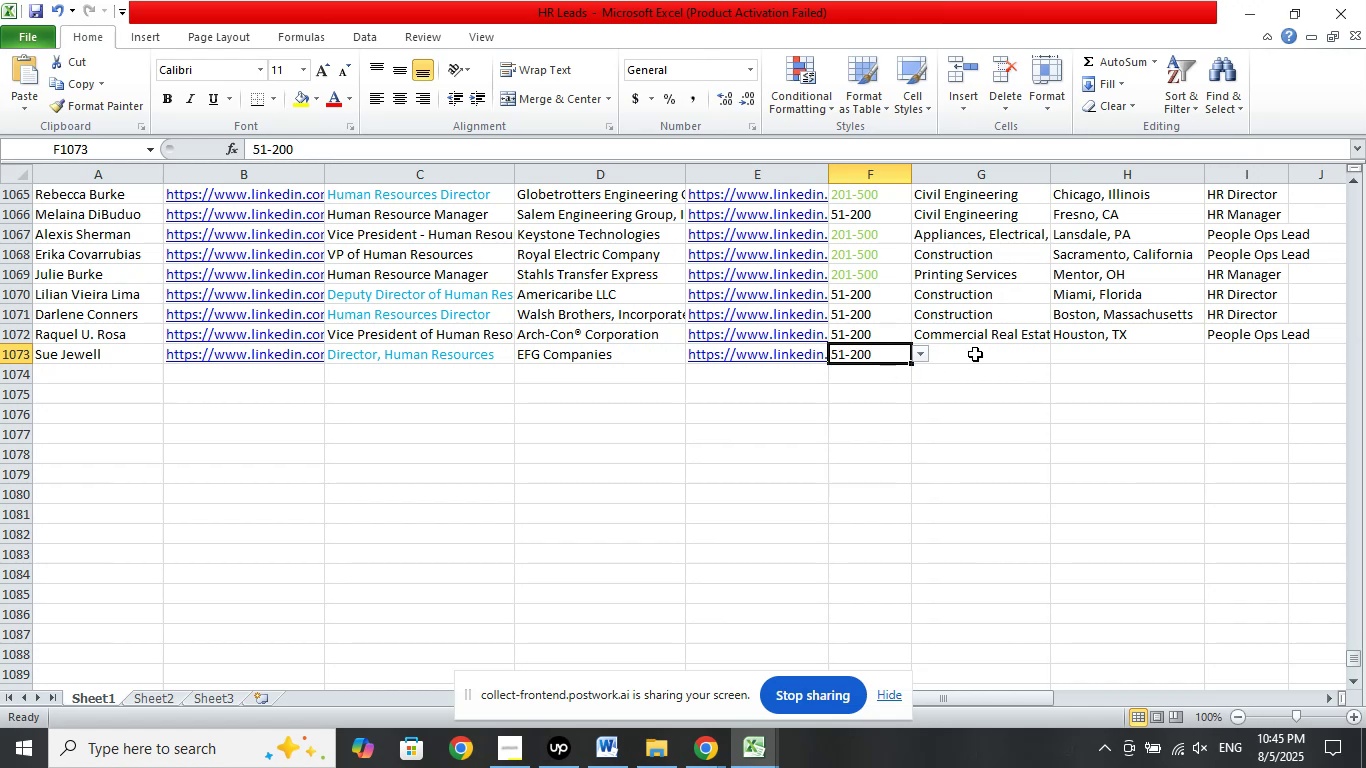 
left_click([975, 354])
 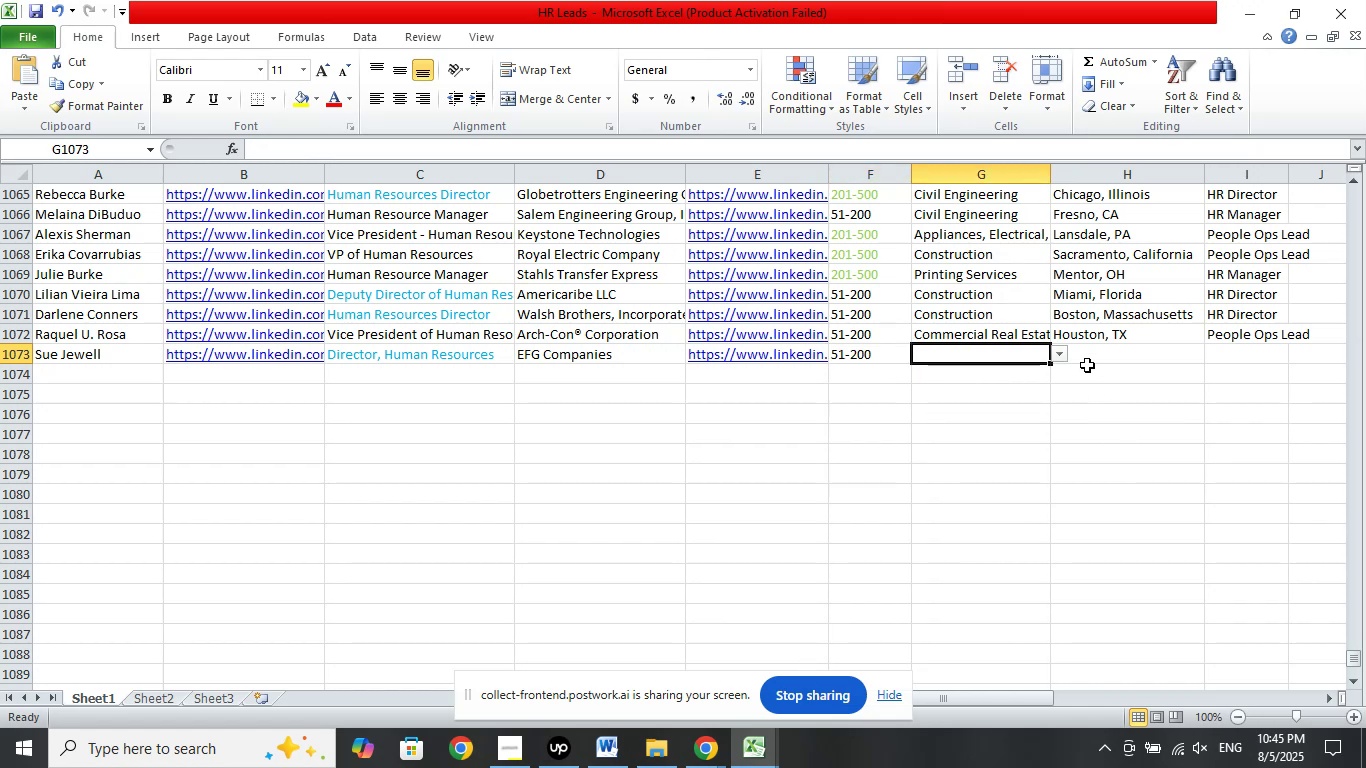 
left_click([1087, 354])
 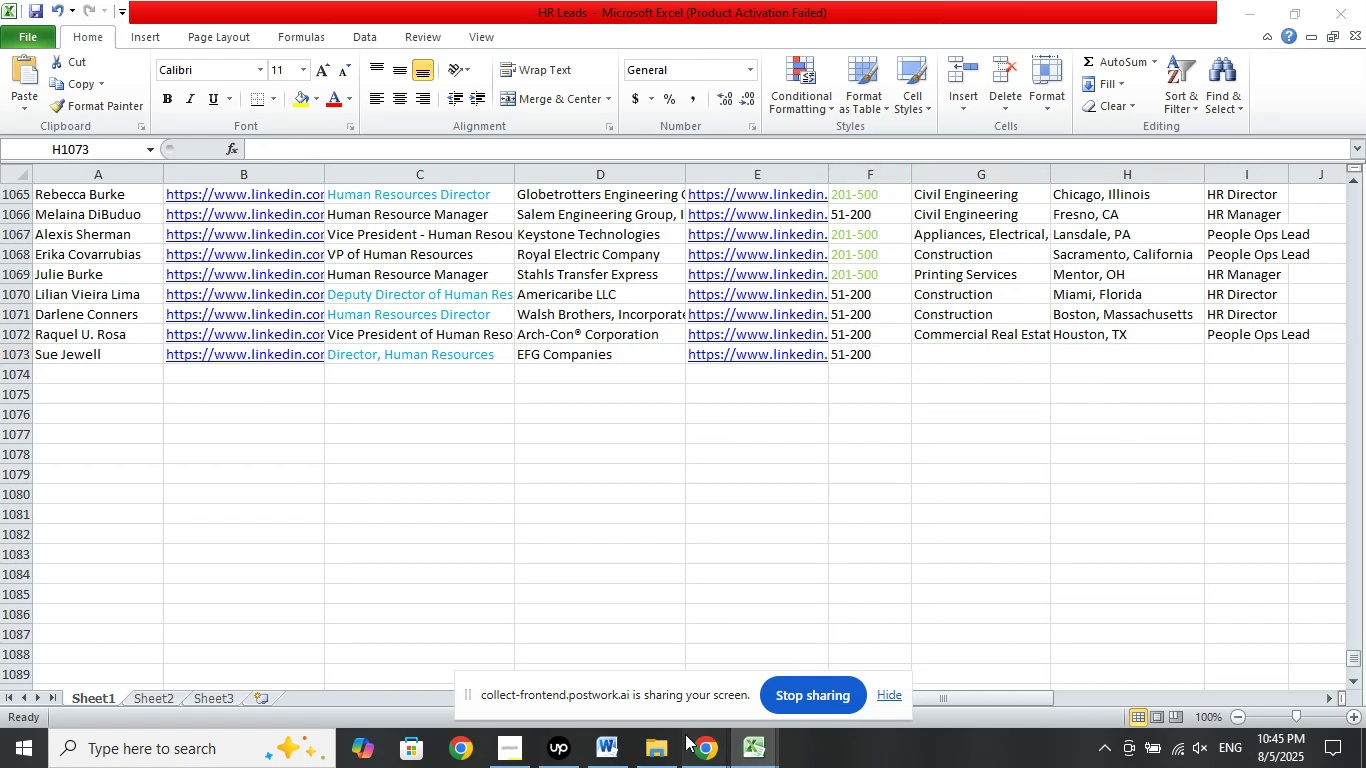 
double_click([572, 649])
 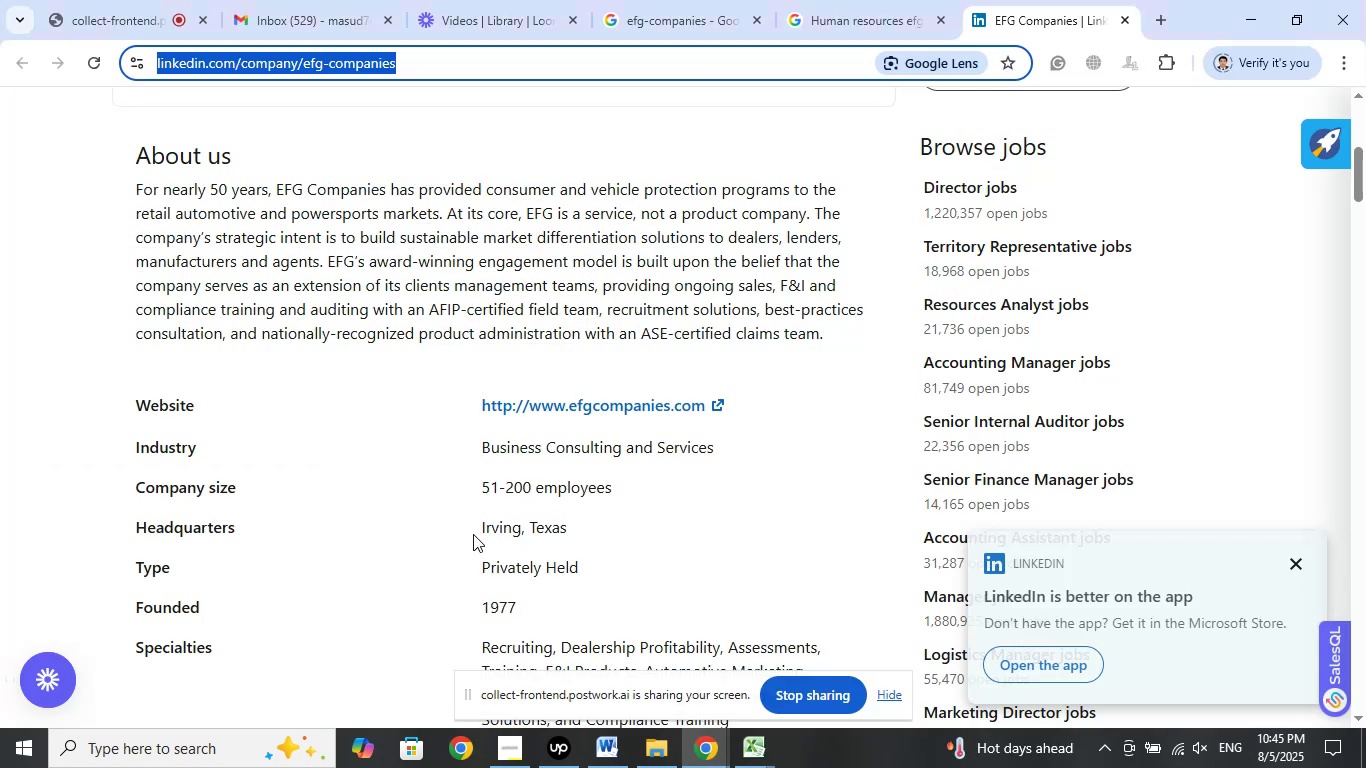 
right_click([561, 530])
 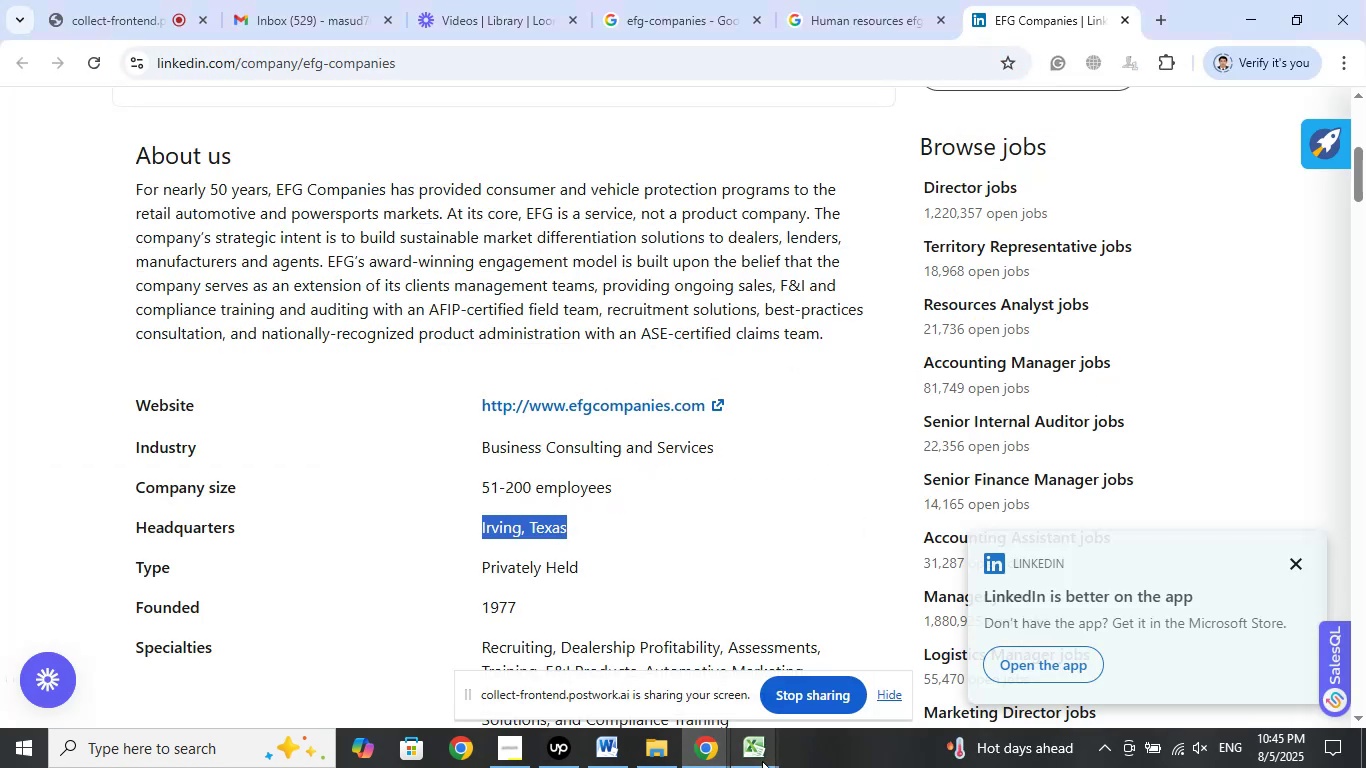 
left_click([752, 754])
 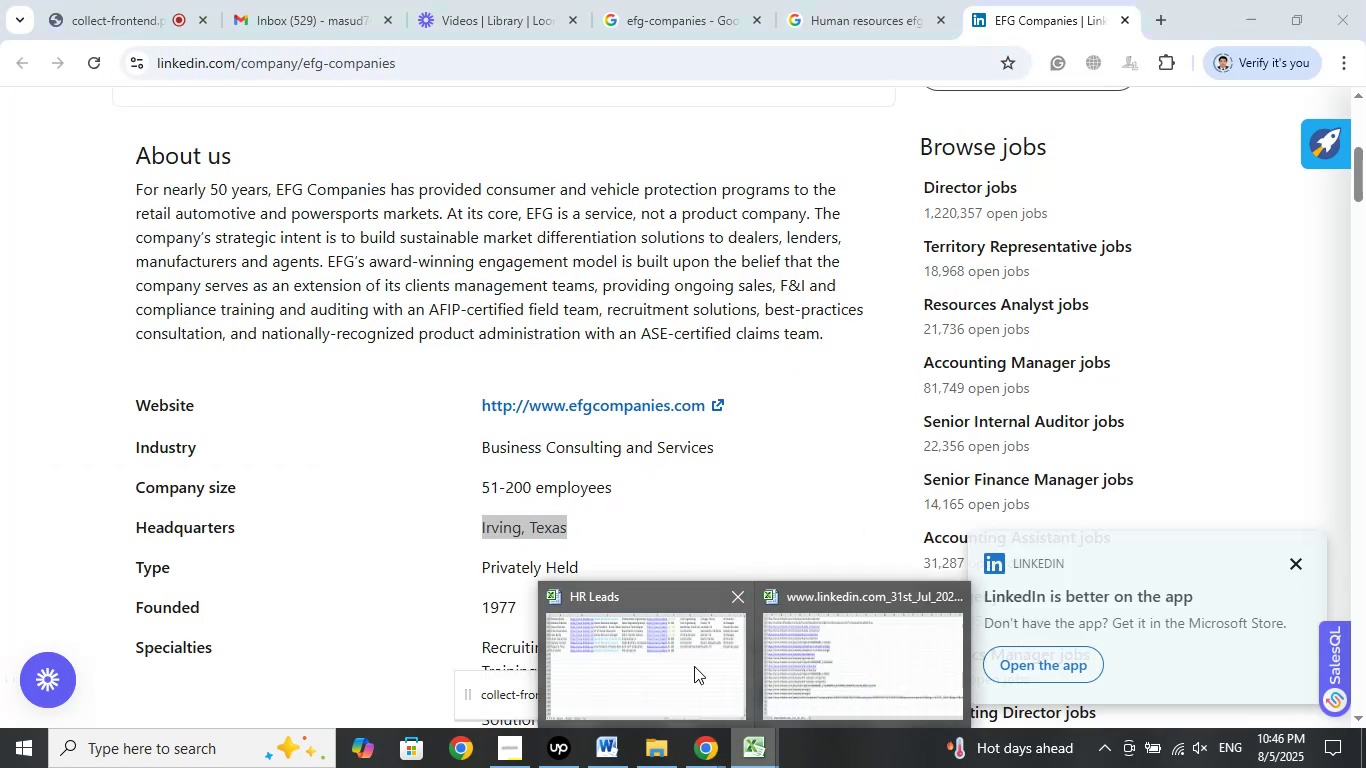 
left_click([687, 659])
 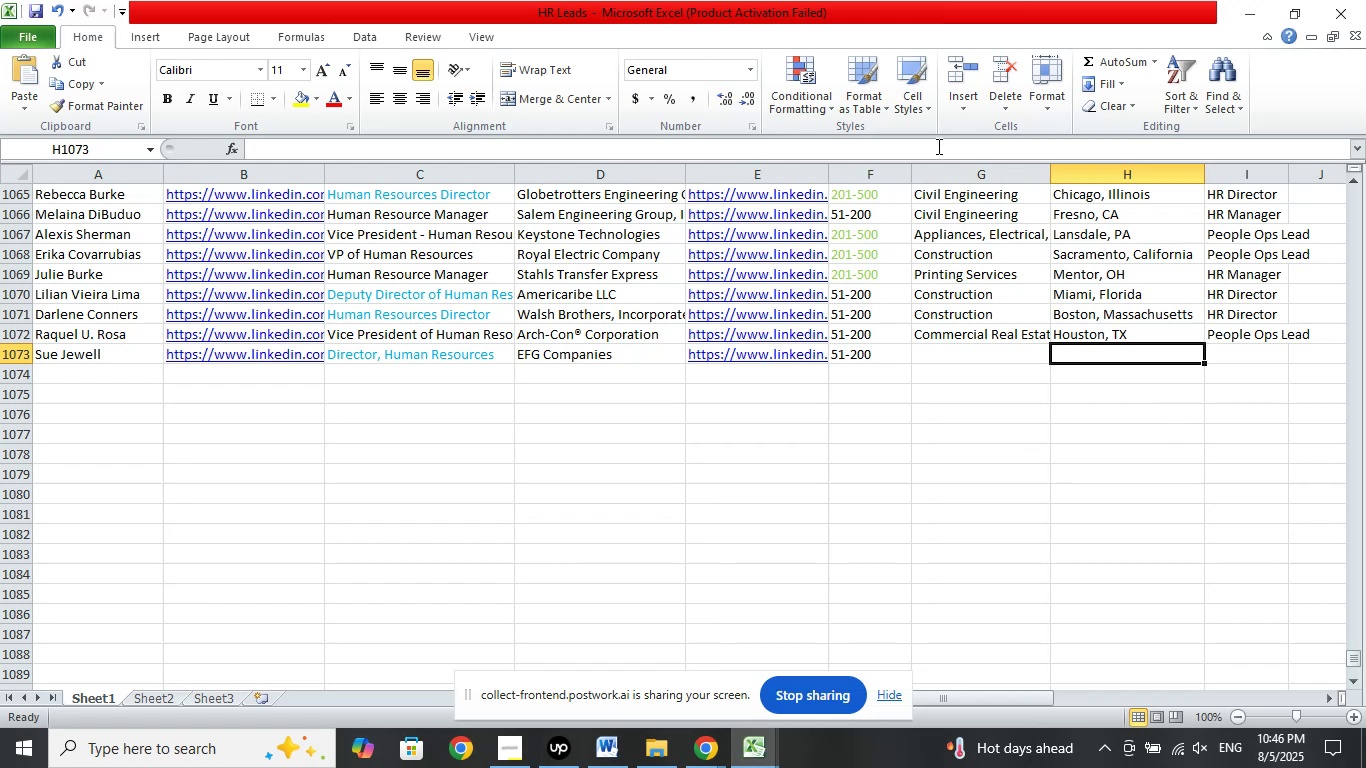 
left_click([938, 151])
 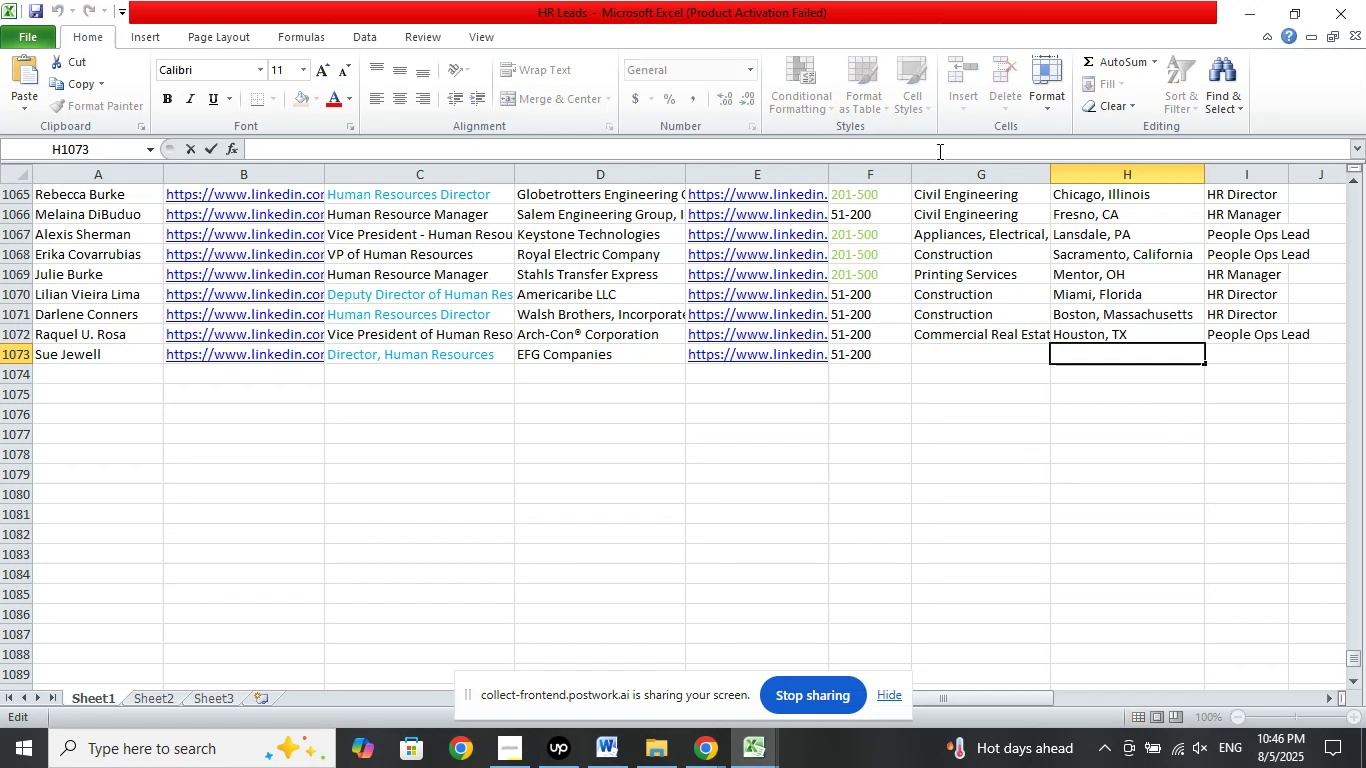 
right_click([938, 151])
 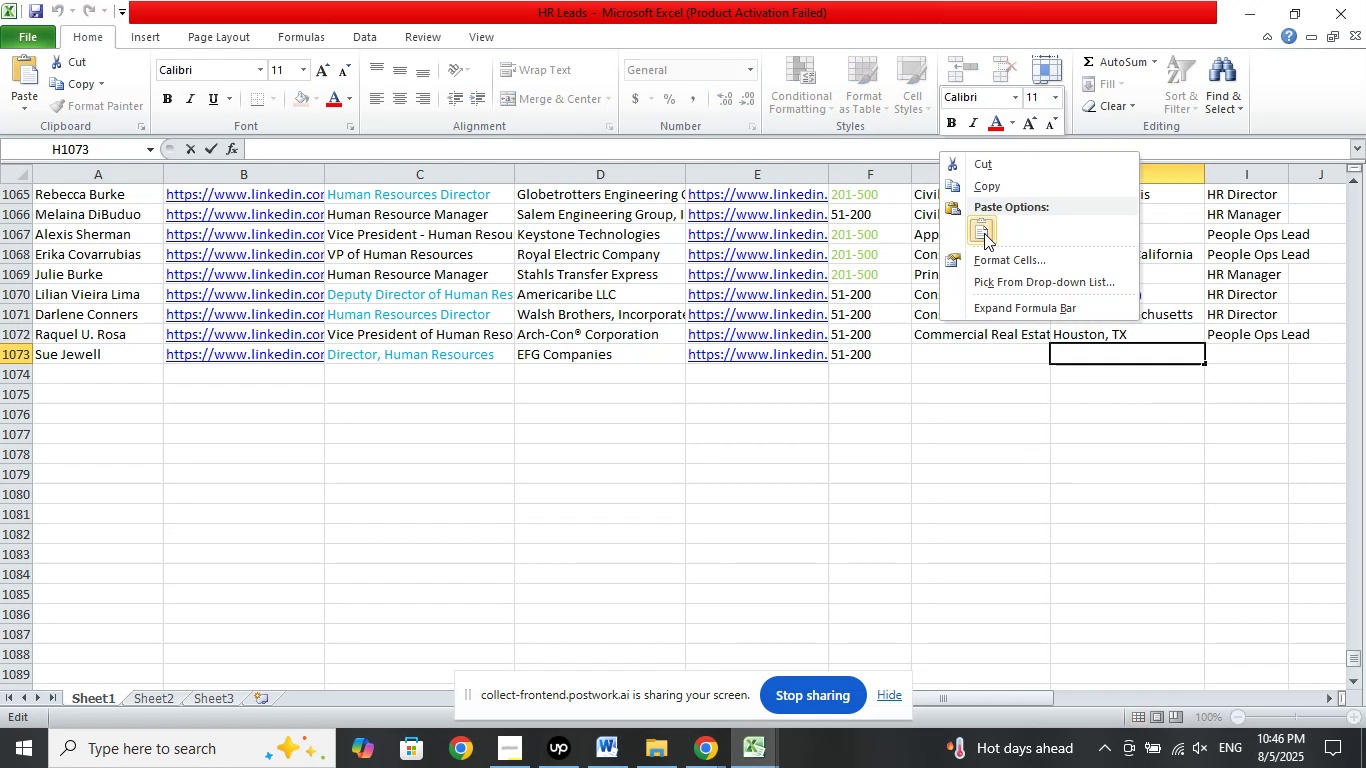 
left_click([984, 233])
 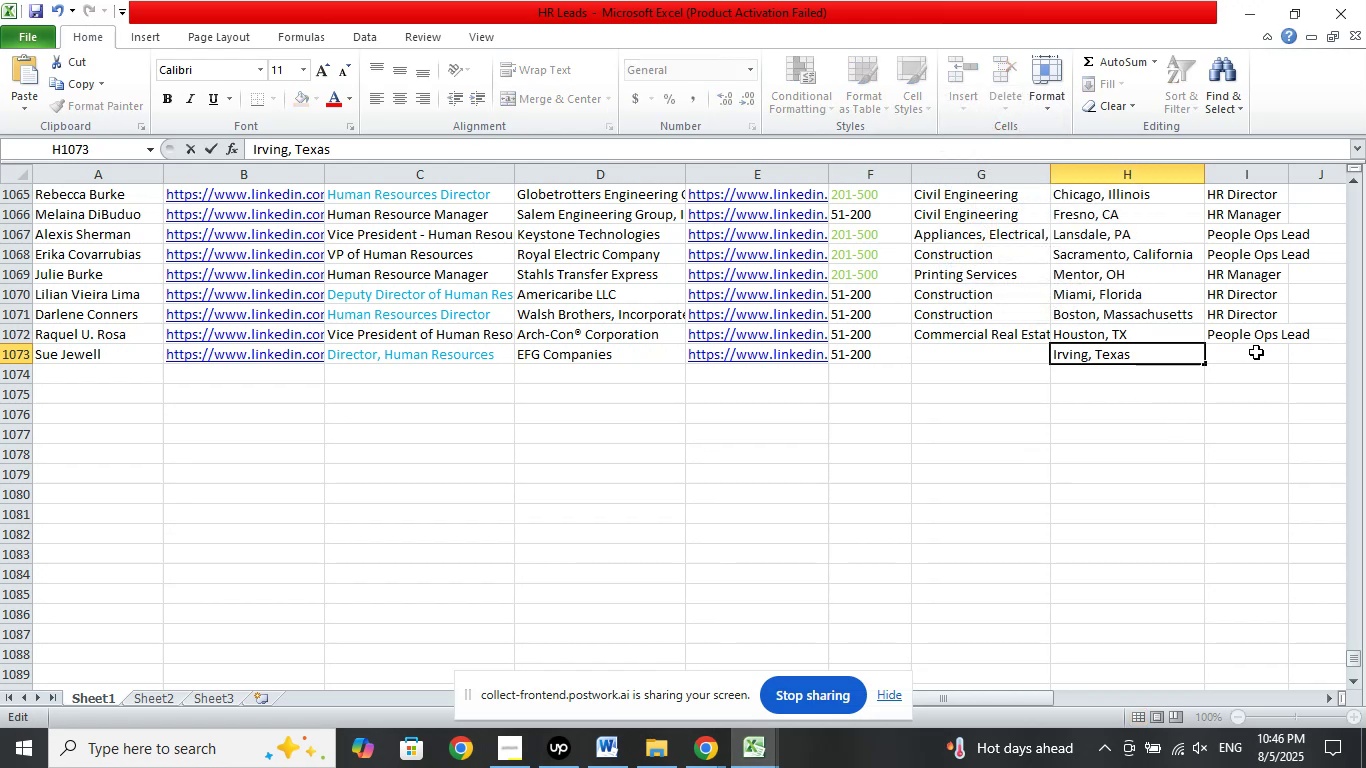 
left_click([1256, 352])
 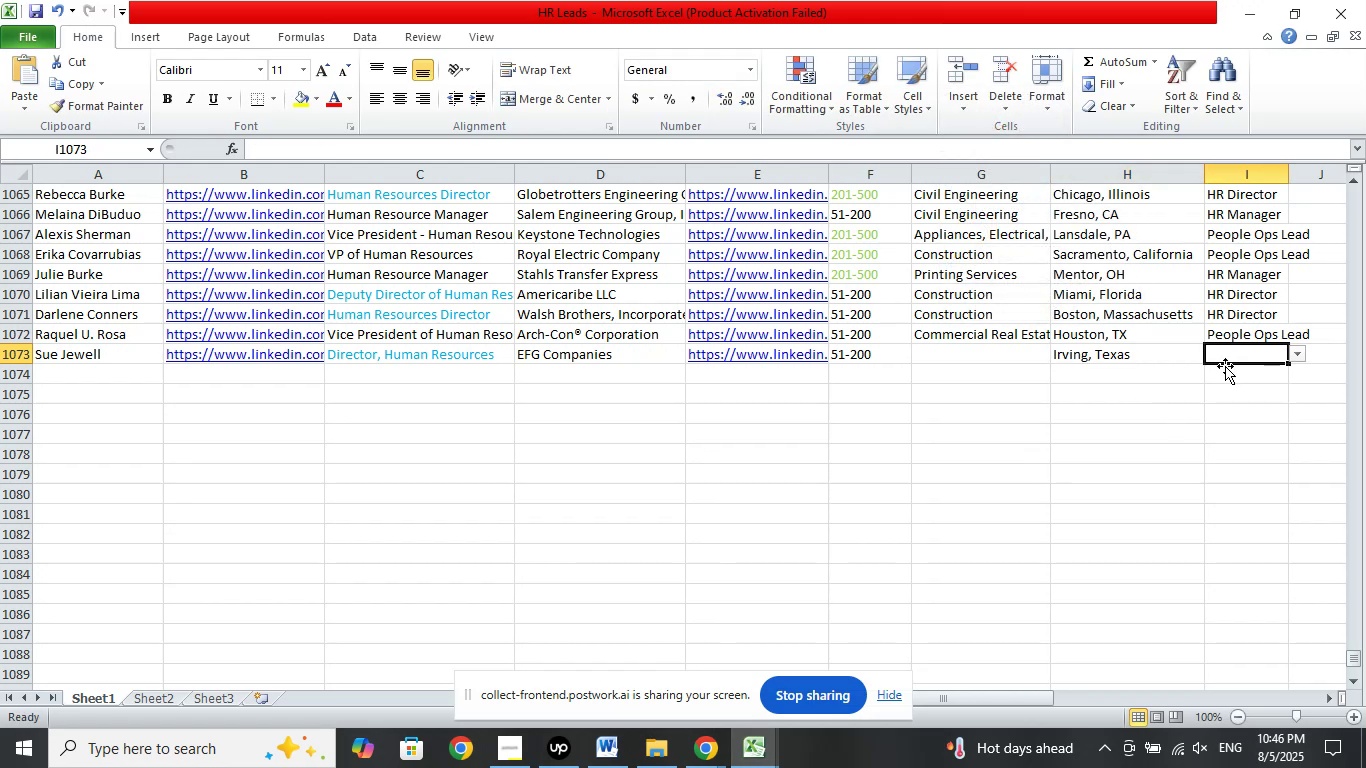 
left_click([1298, 353])
 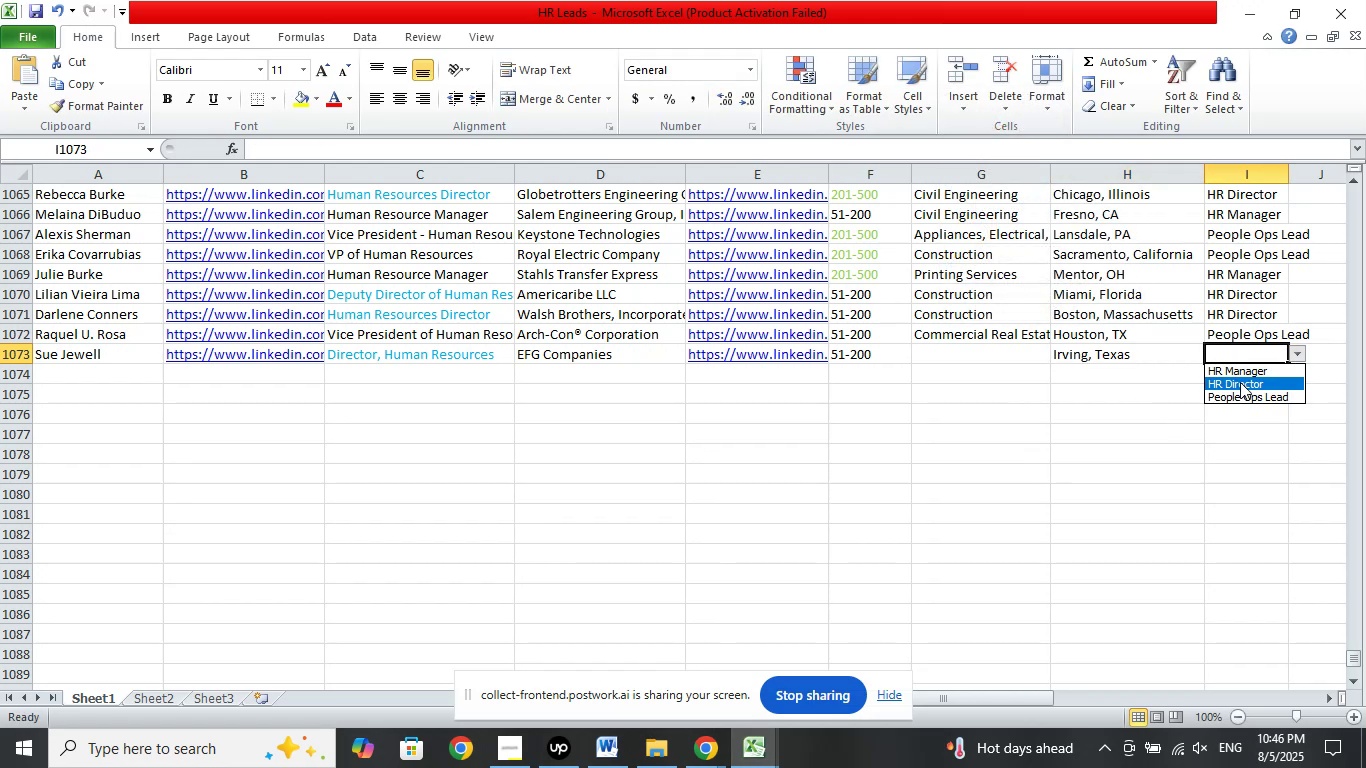 
left_click([1240, 382])
 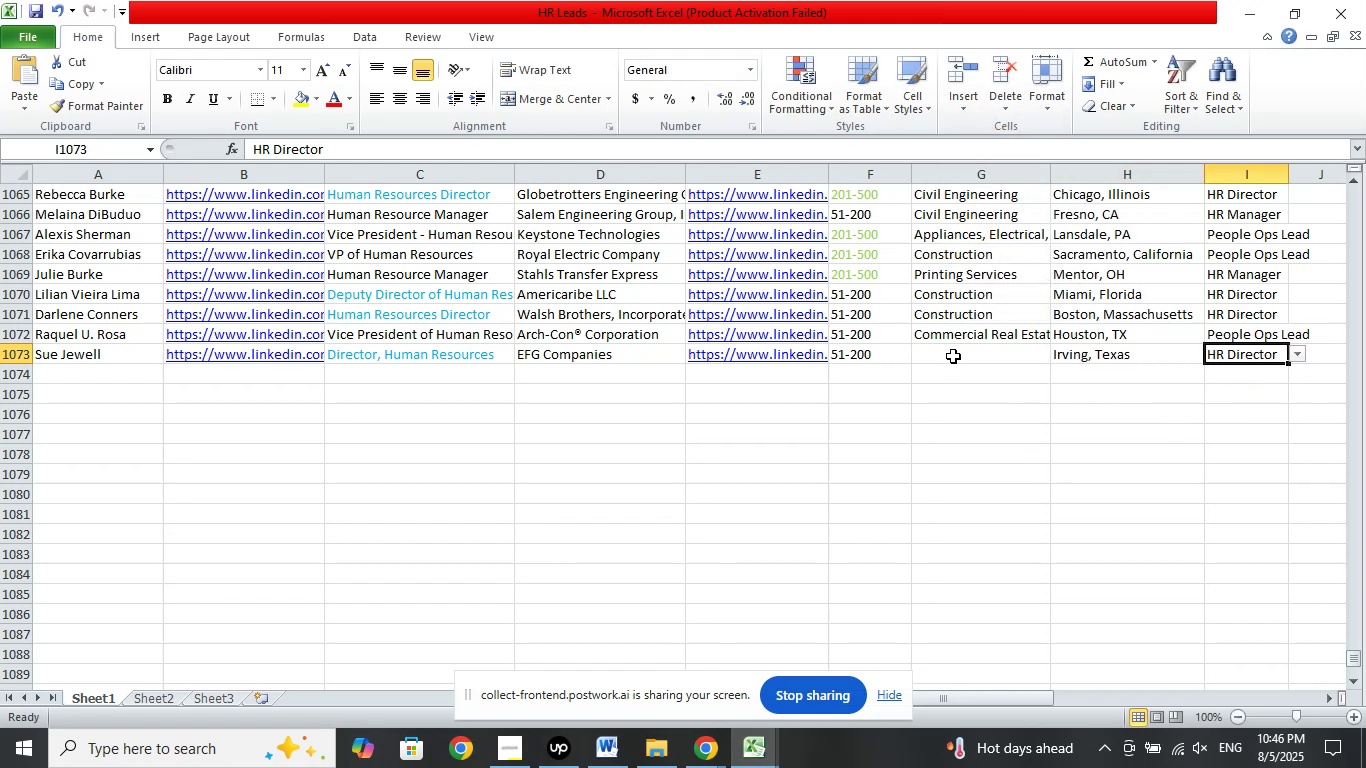 
left_click([953, 353])
 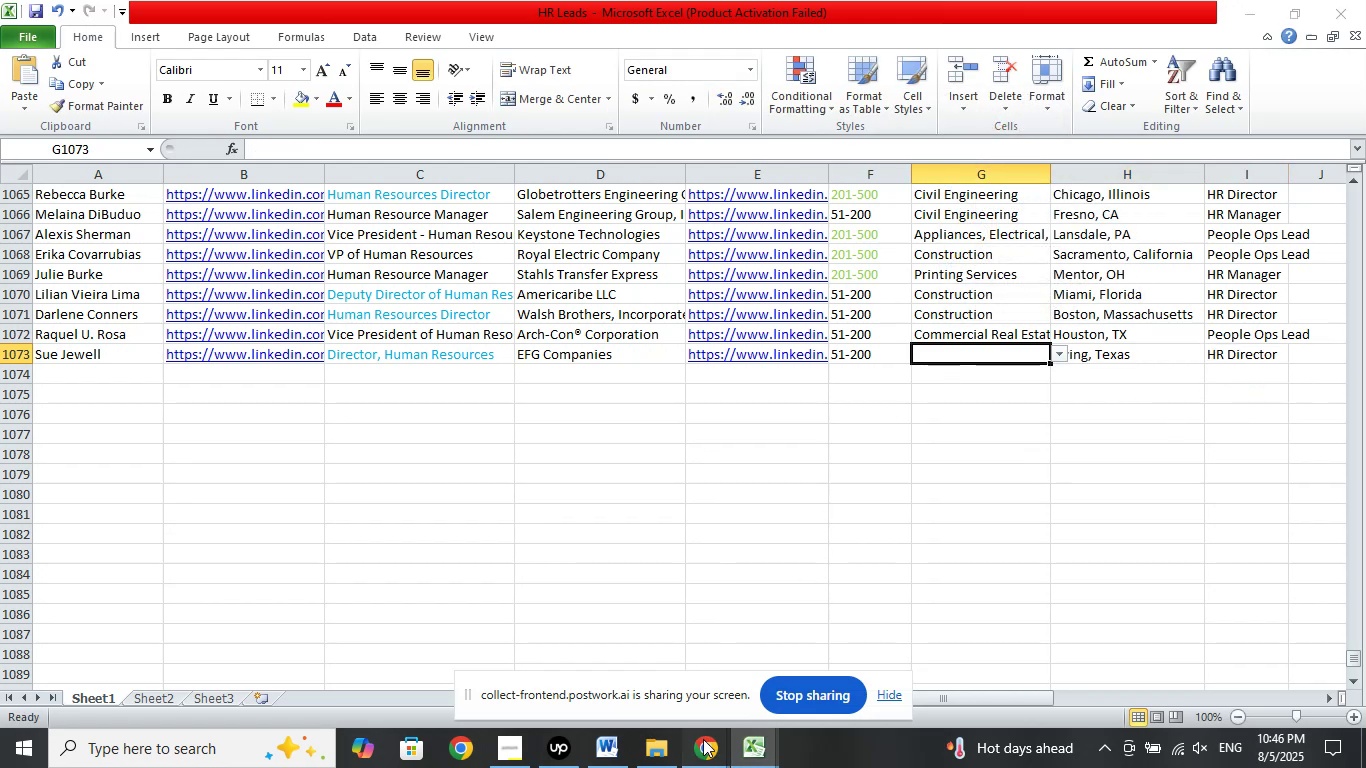 
double_click([571, 665])
 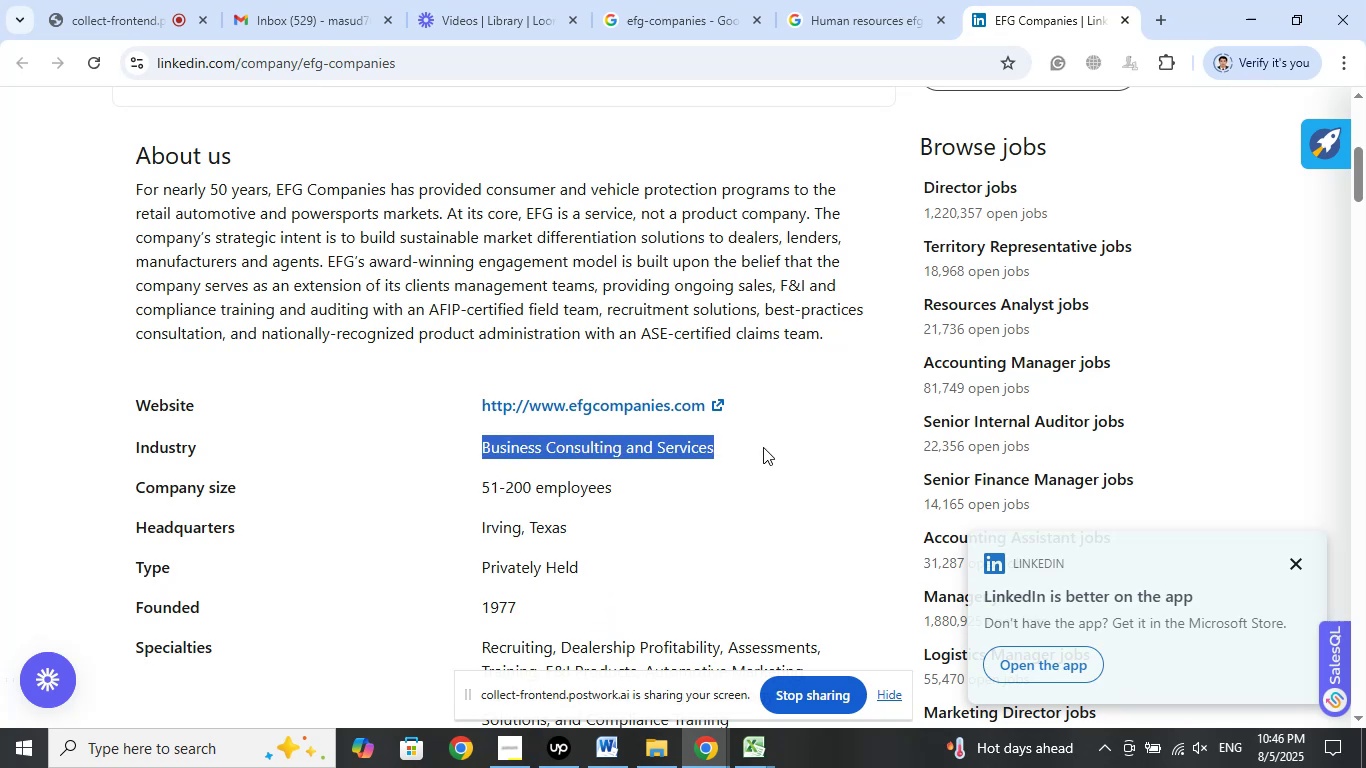 
right_click([670, 445])
 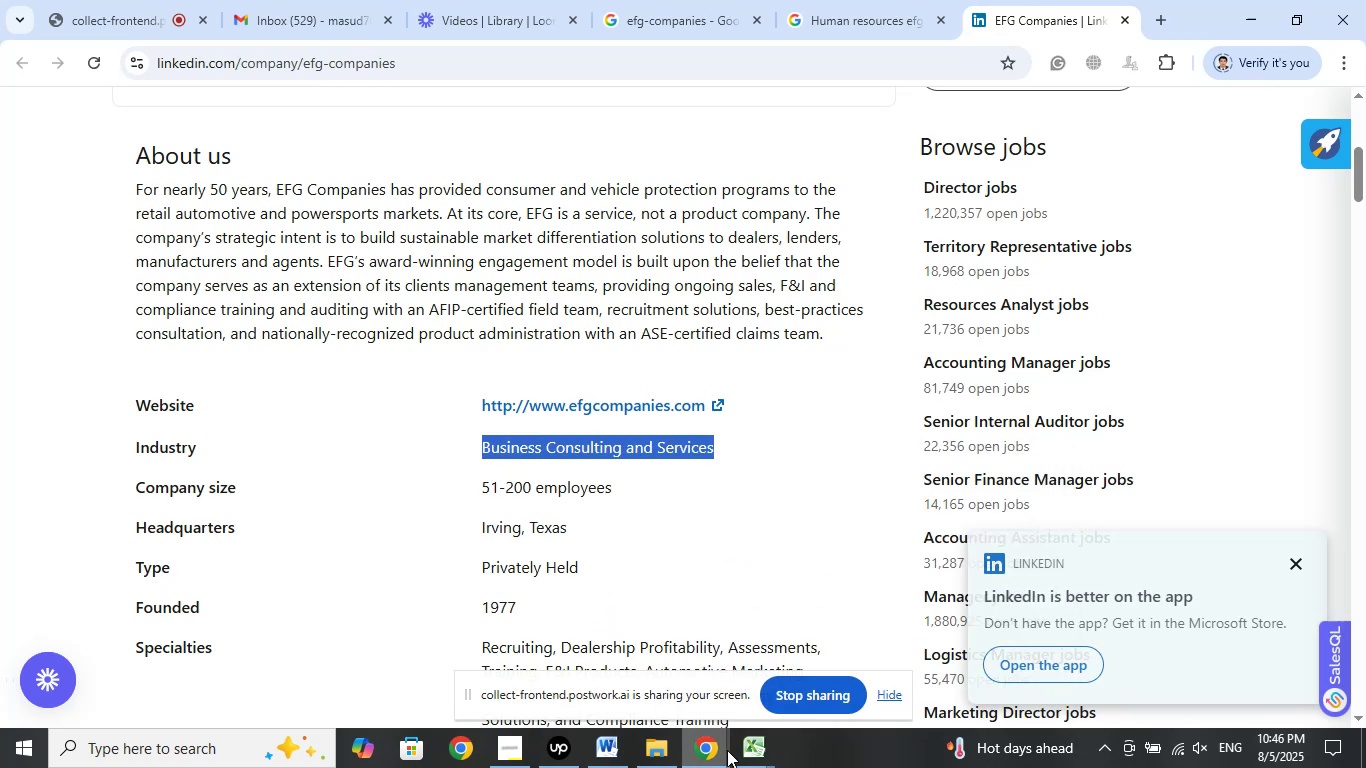 
left_click([752, 754])
 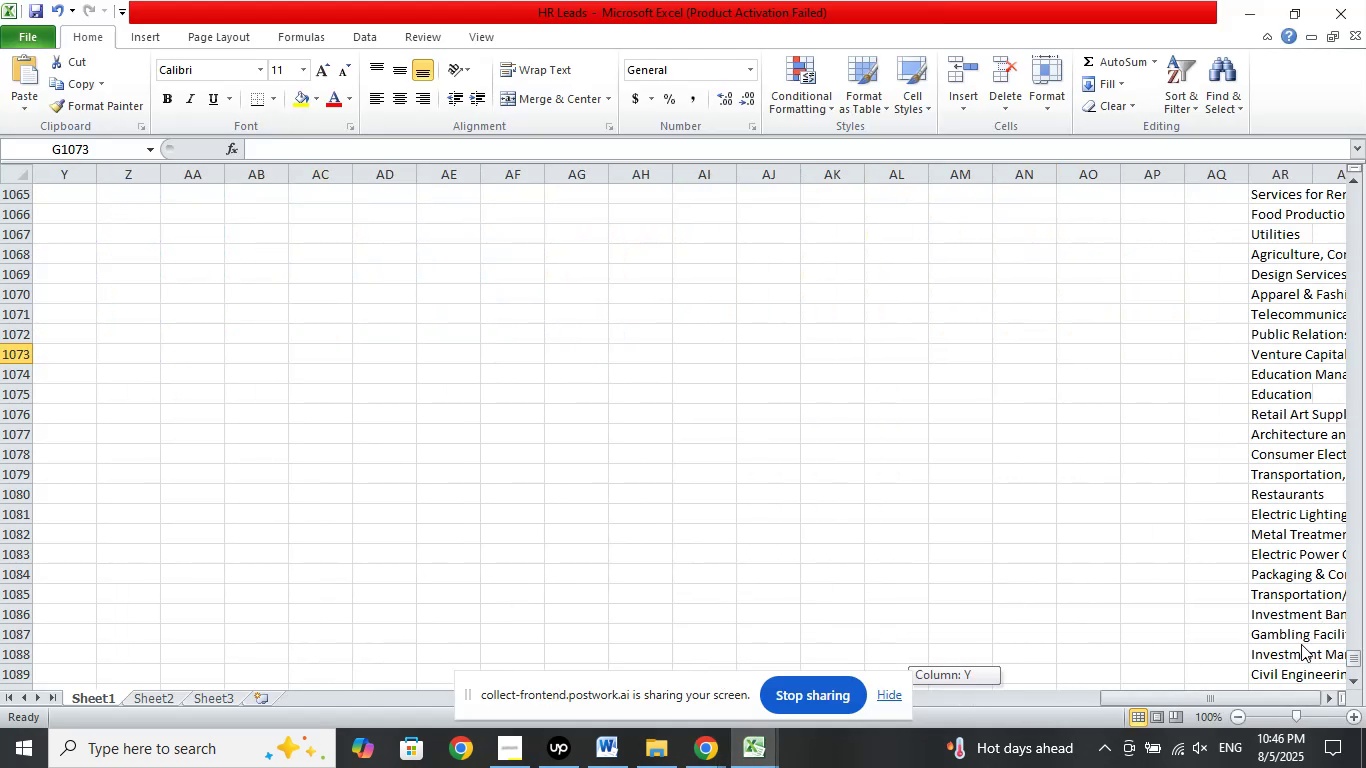 
scroll: coordinate [1256, 586], scroll_direction: down, amount: 7.0
 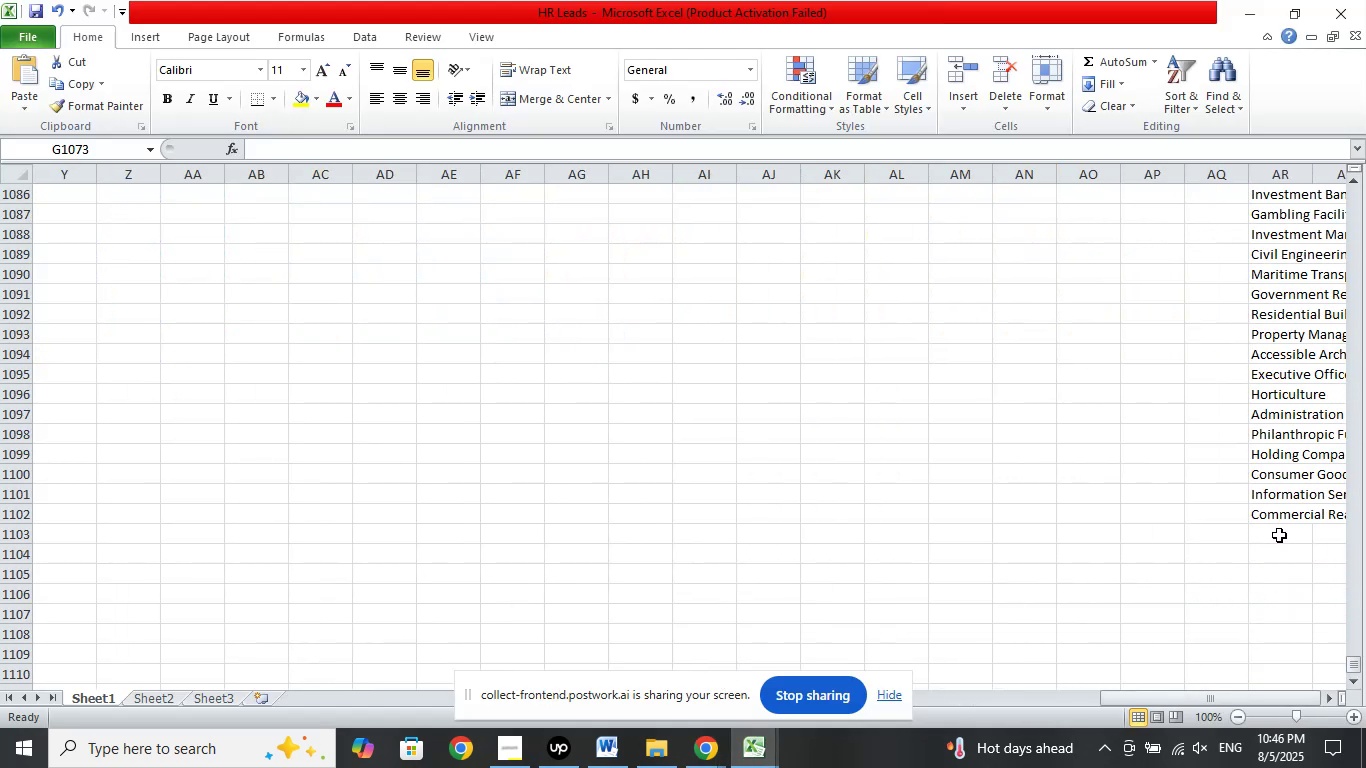 
left_click([1279, 535])
 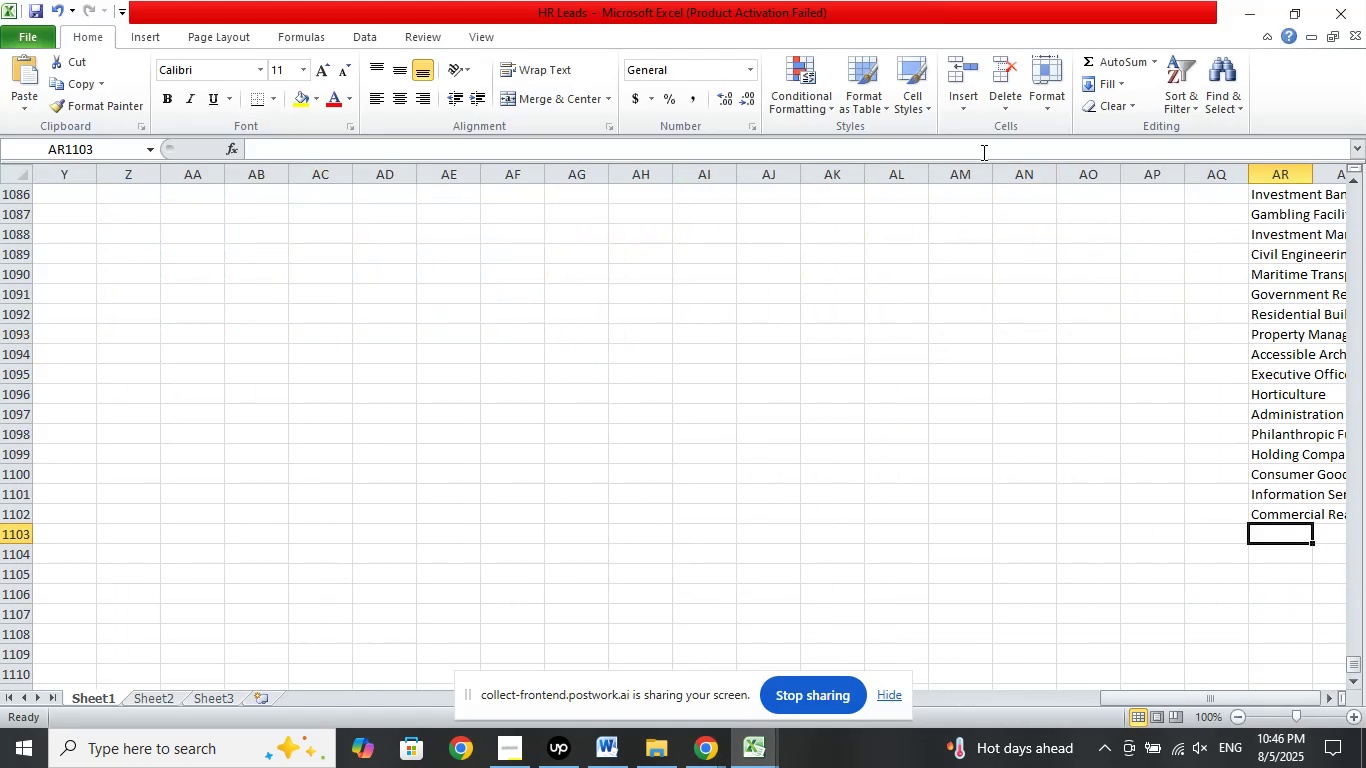 
left_click([979, 150])
 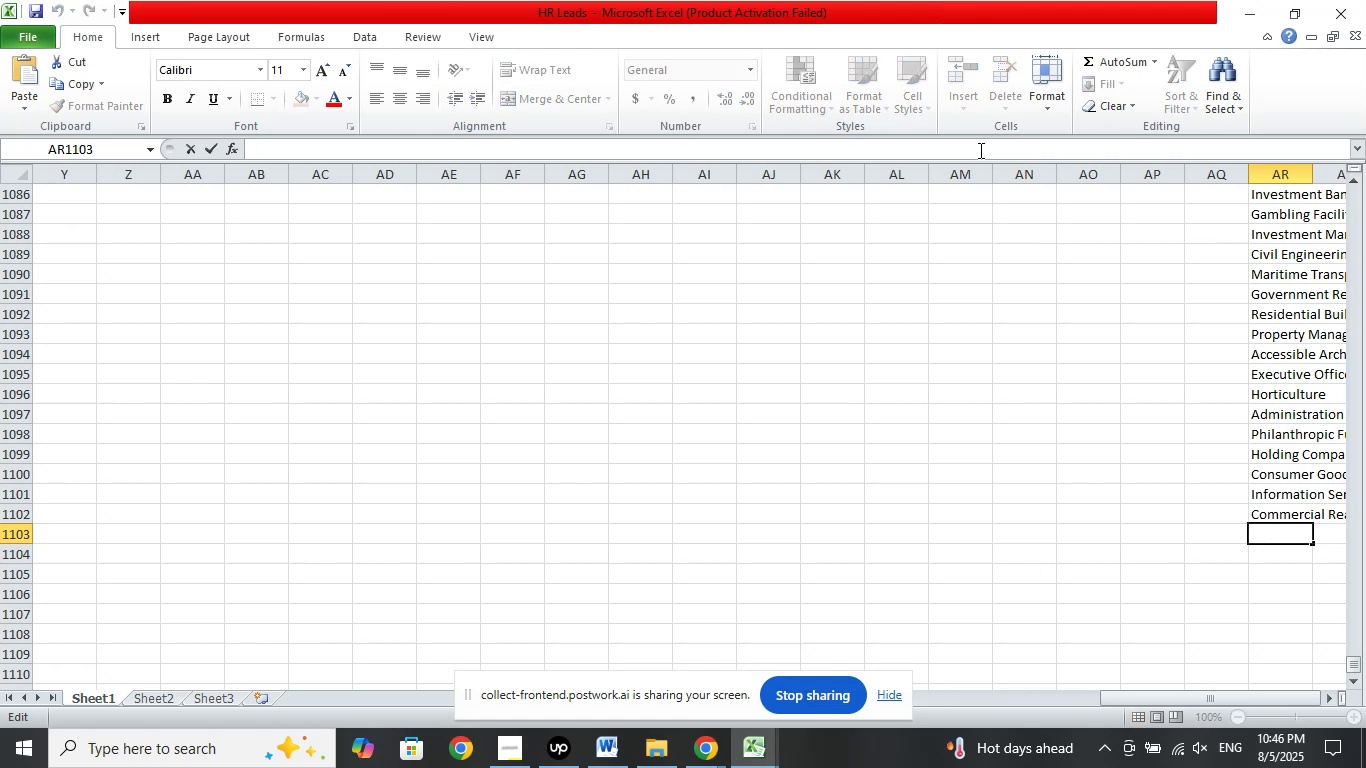 
right_click([979, 150])
 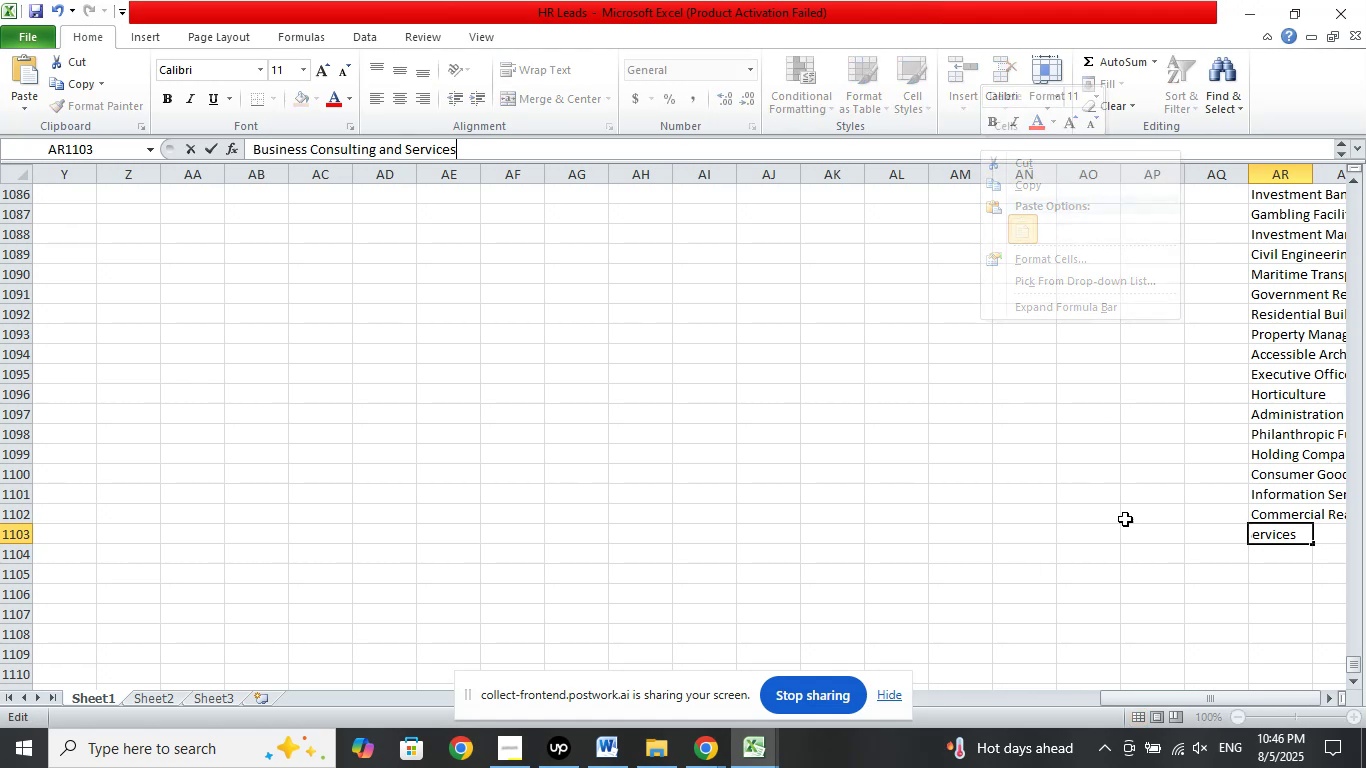 
double_click([1140, 559])
 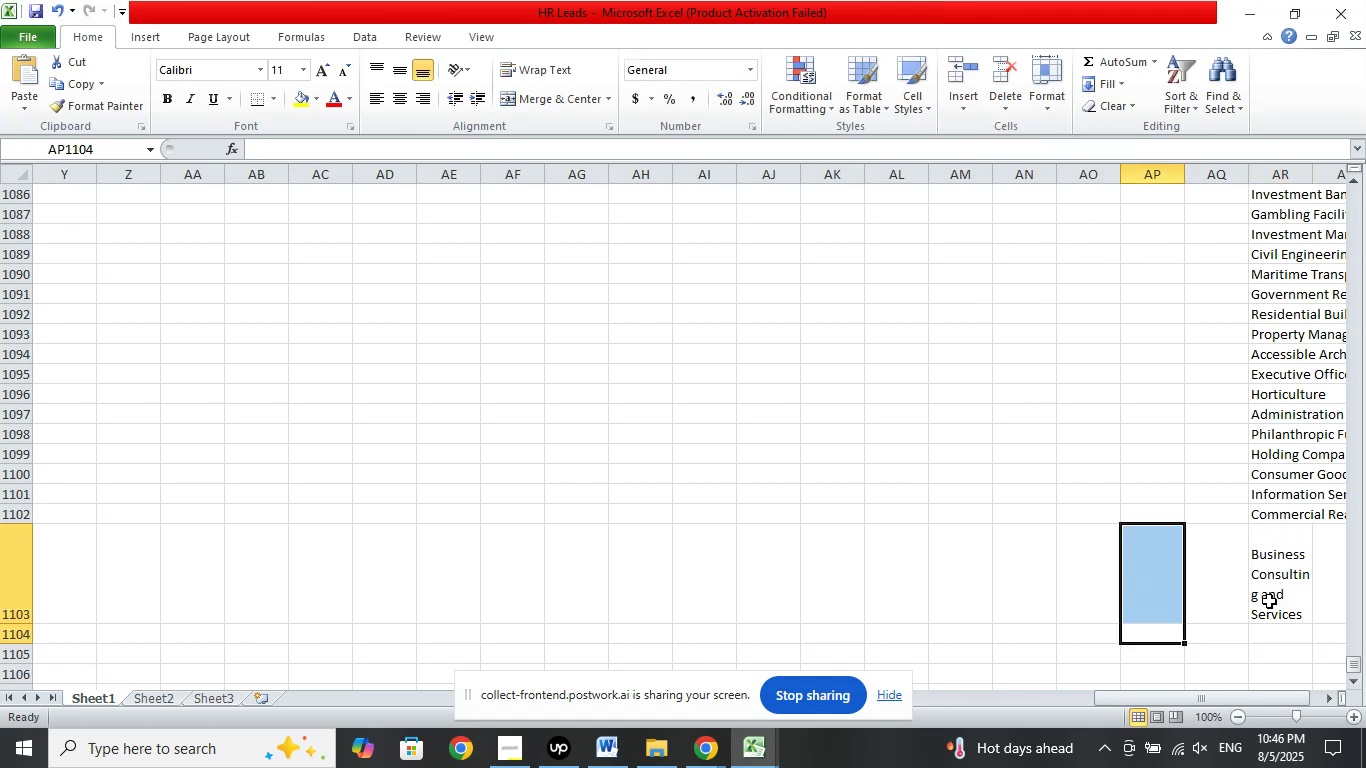 
key(Control+Z)
 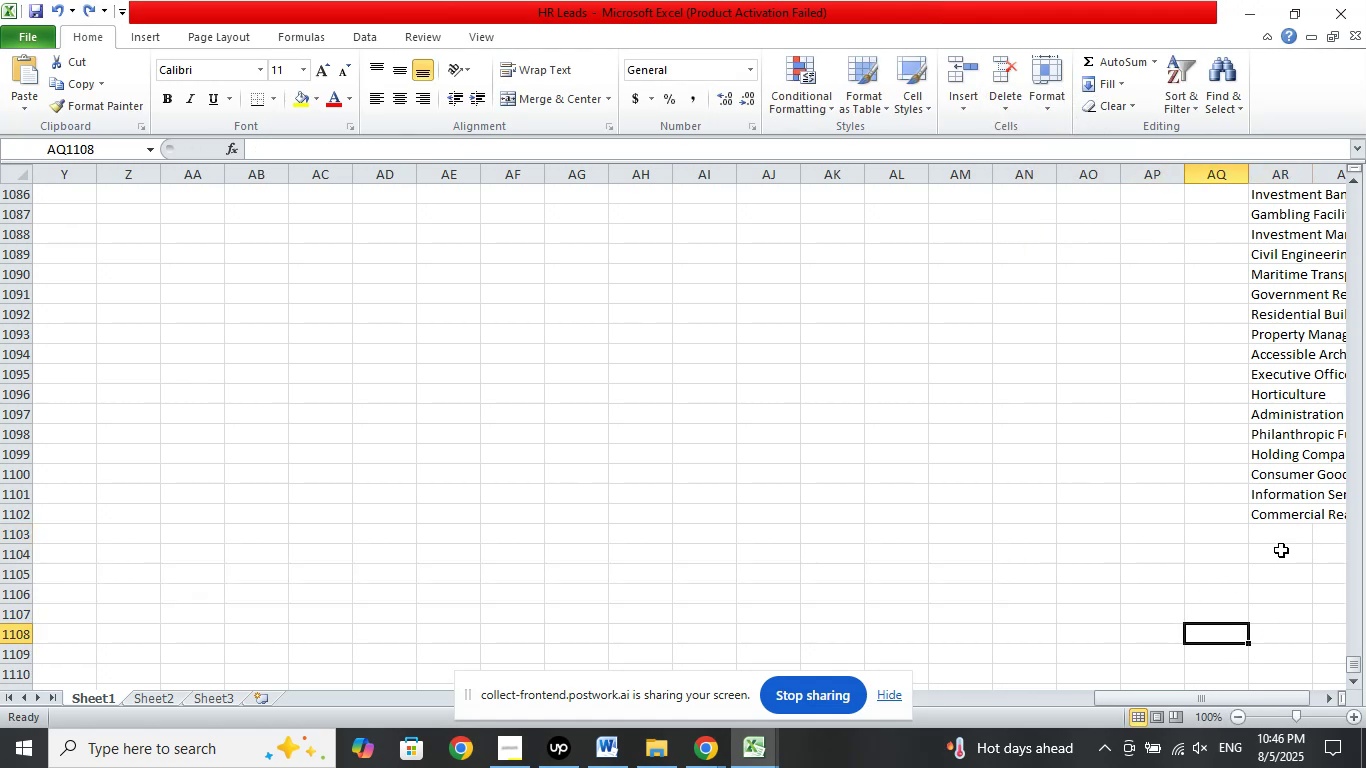 
left_click([1271, 535])
 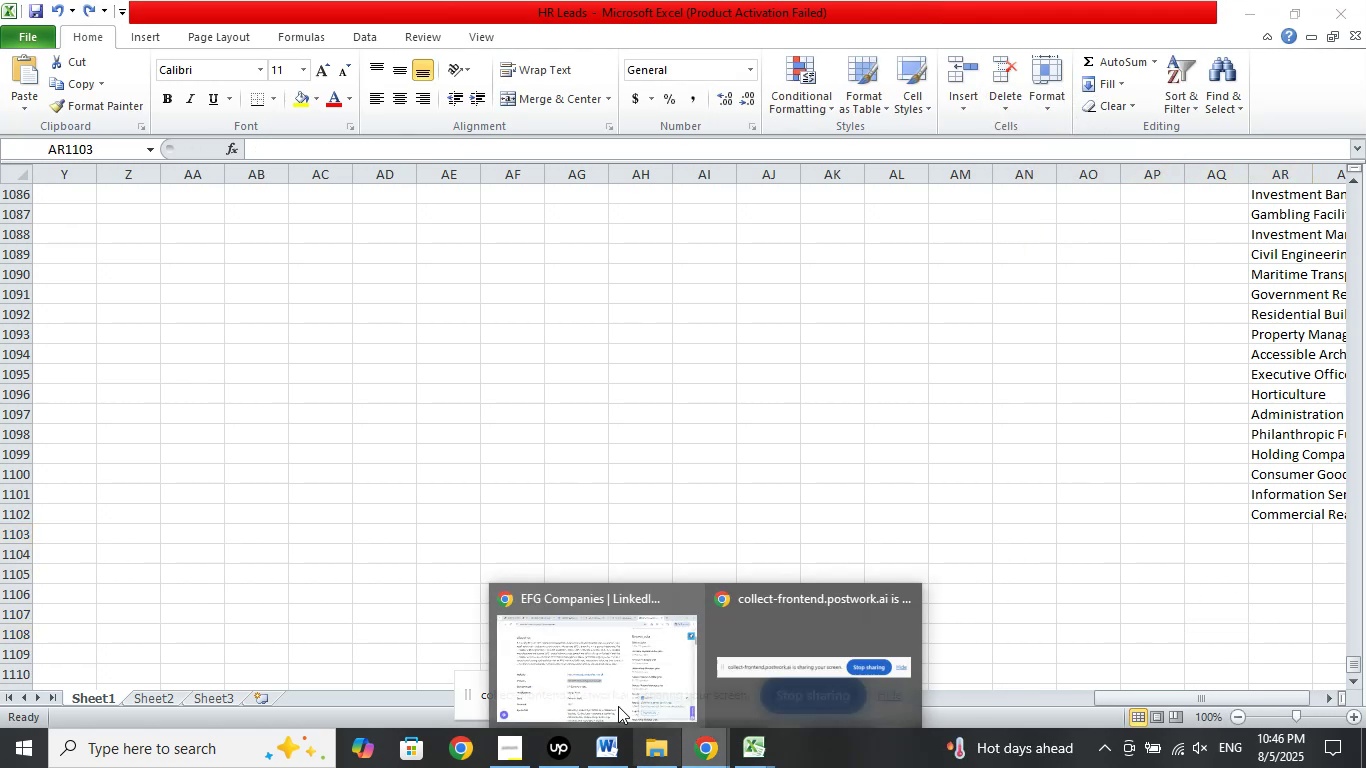 
left_click([588, 682])
 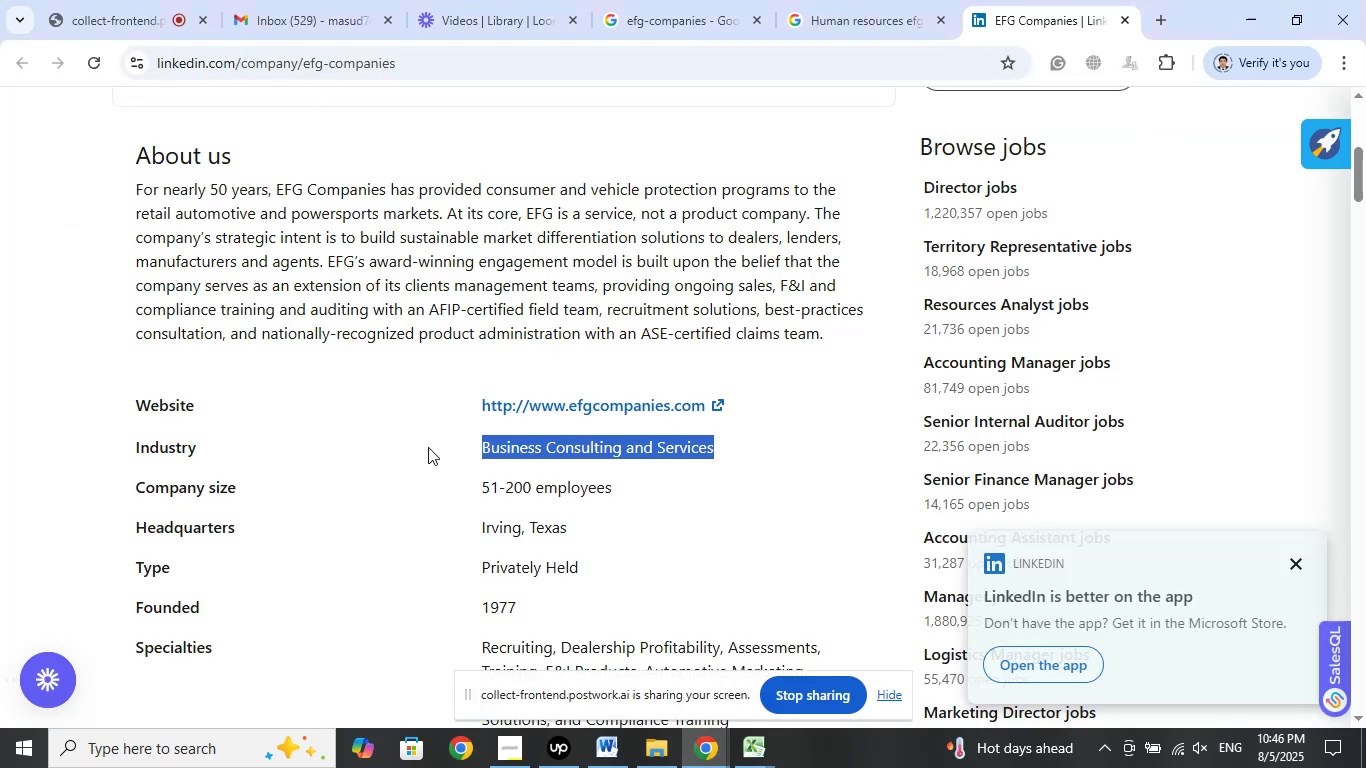 
left_click([421, 434])
 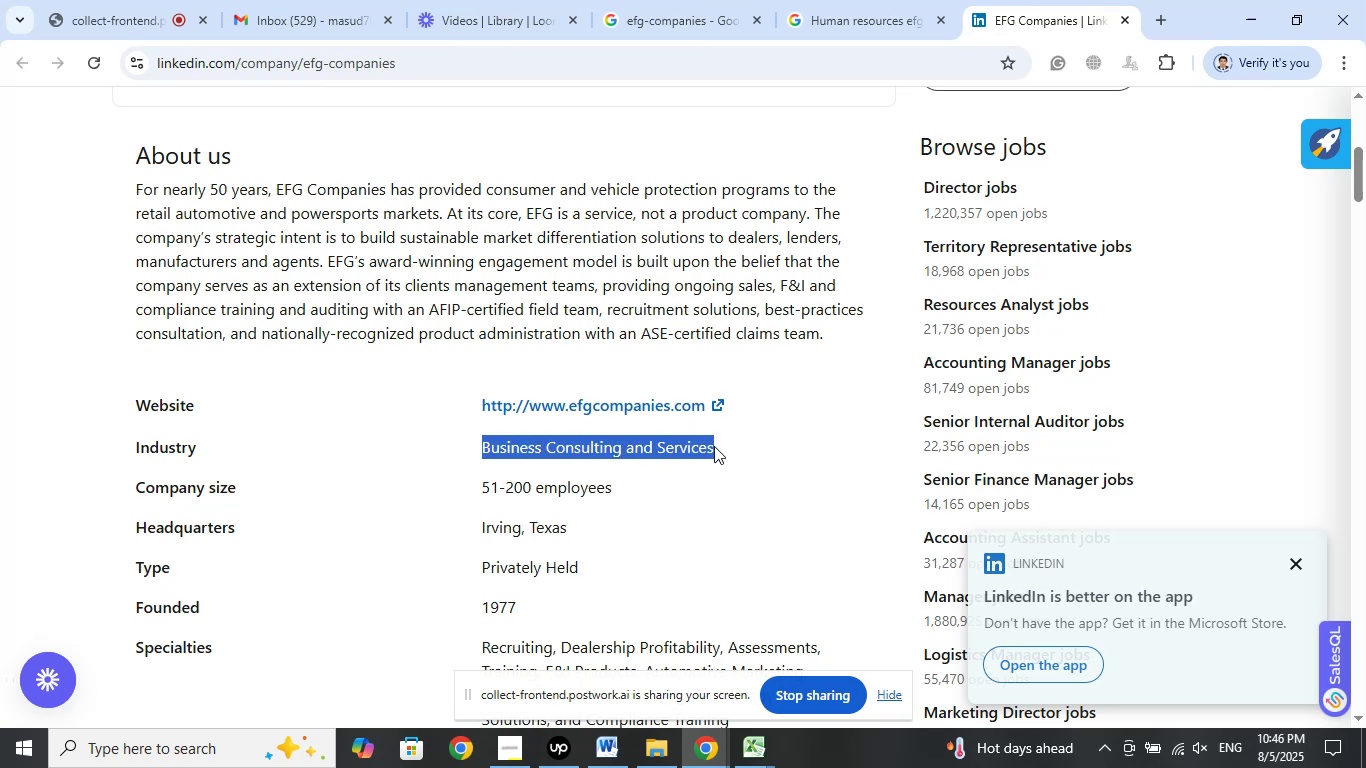 
wait(5.16)
 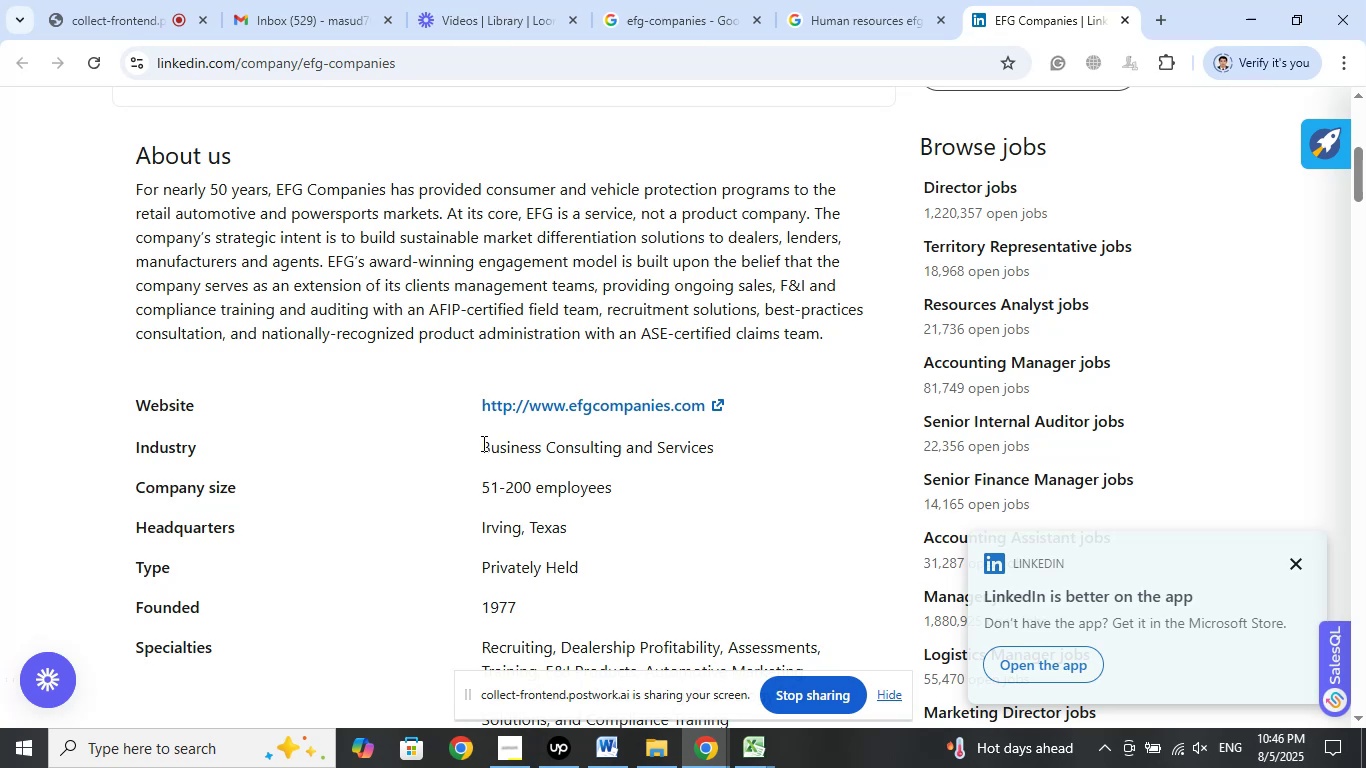 
left_click([721, 464])
 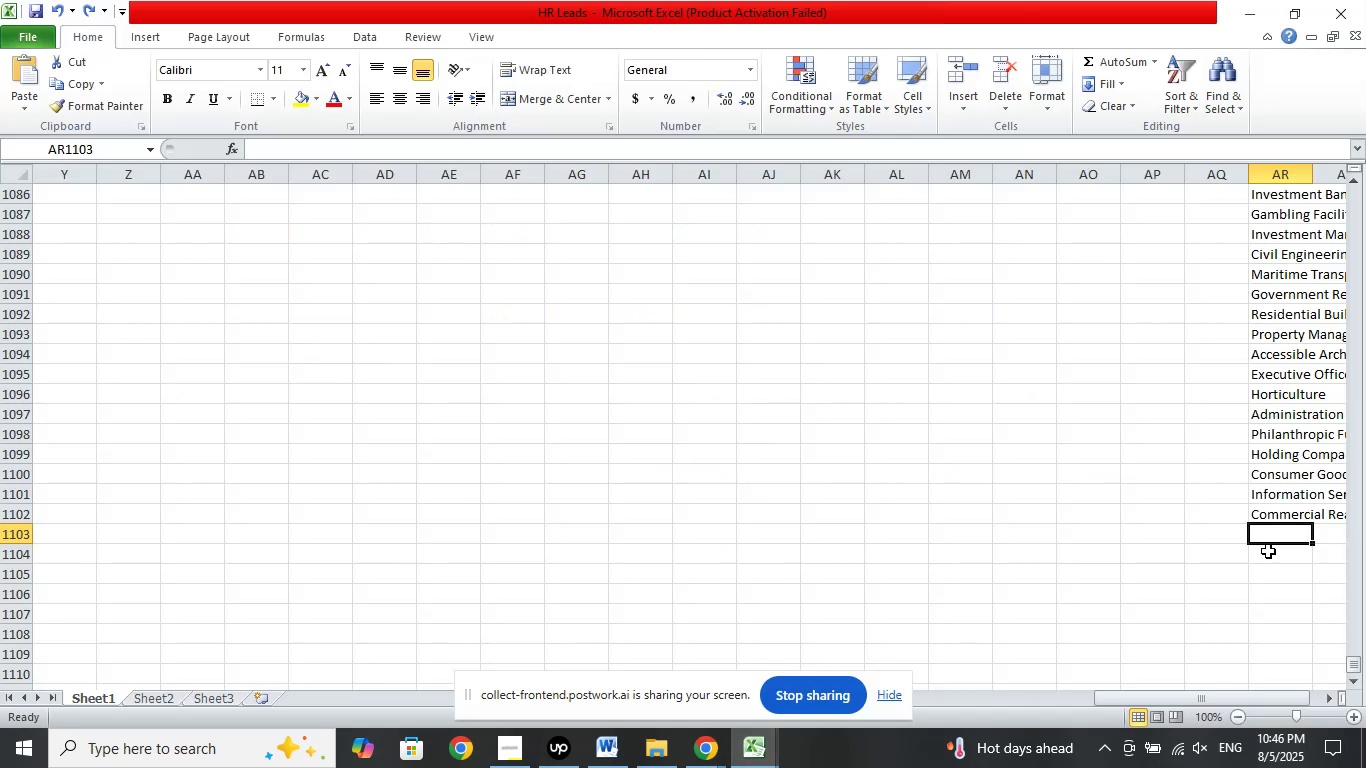 
left_click([959, 148])
 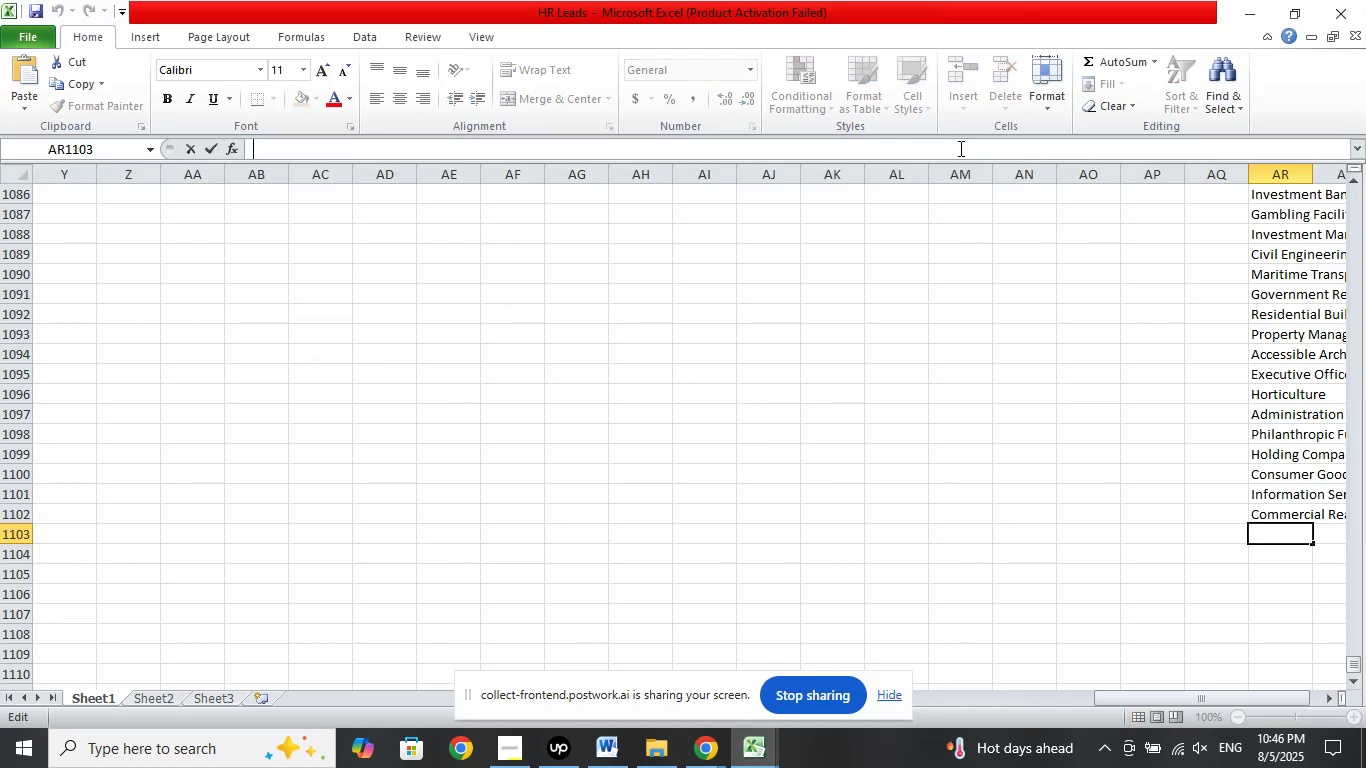 
right_click([959, 148])
 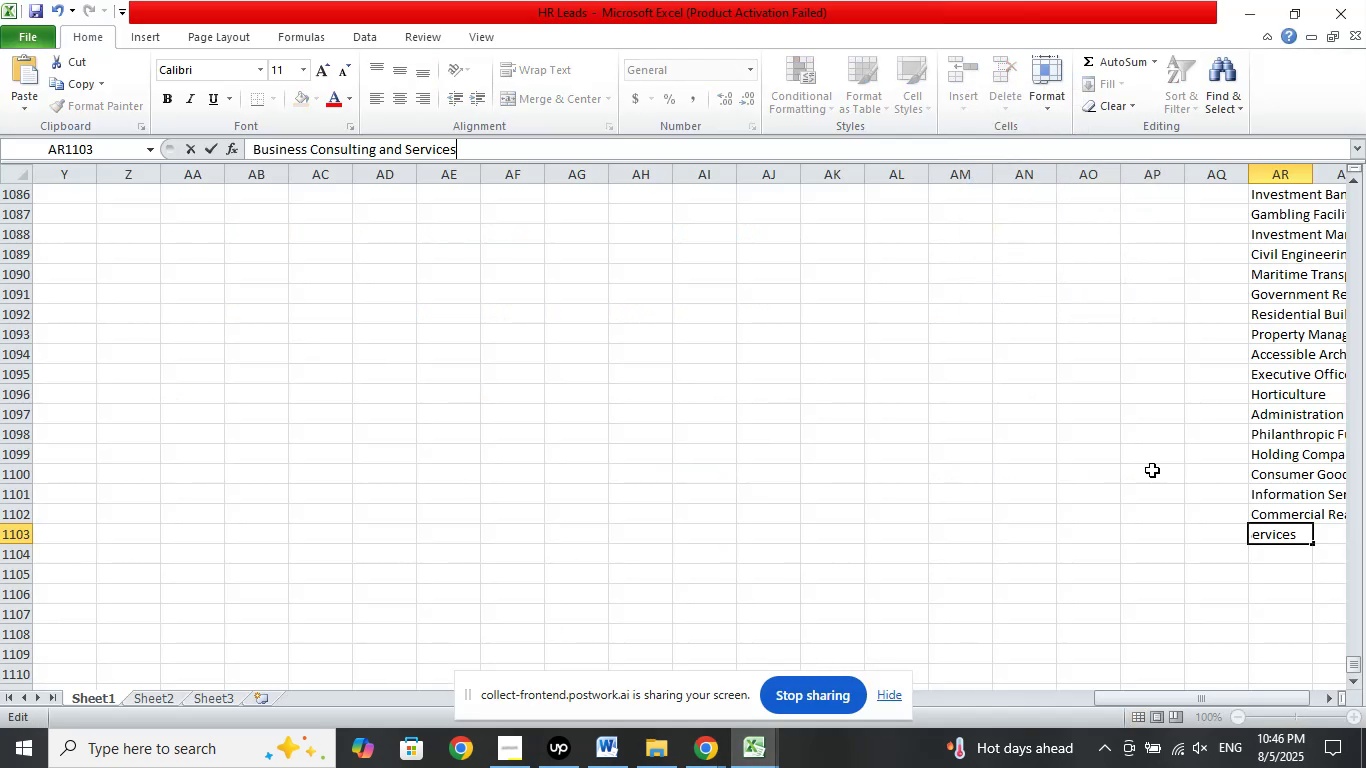 
left_click([1259, 550])
 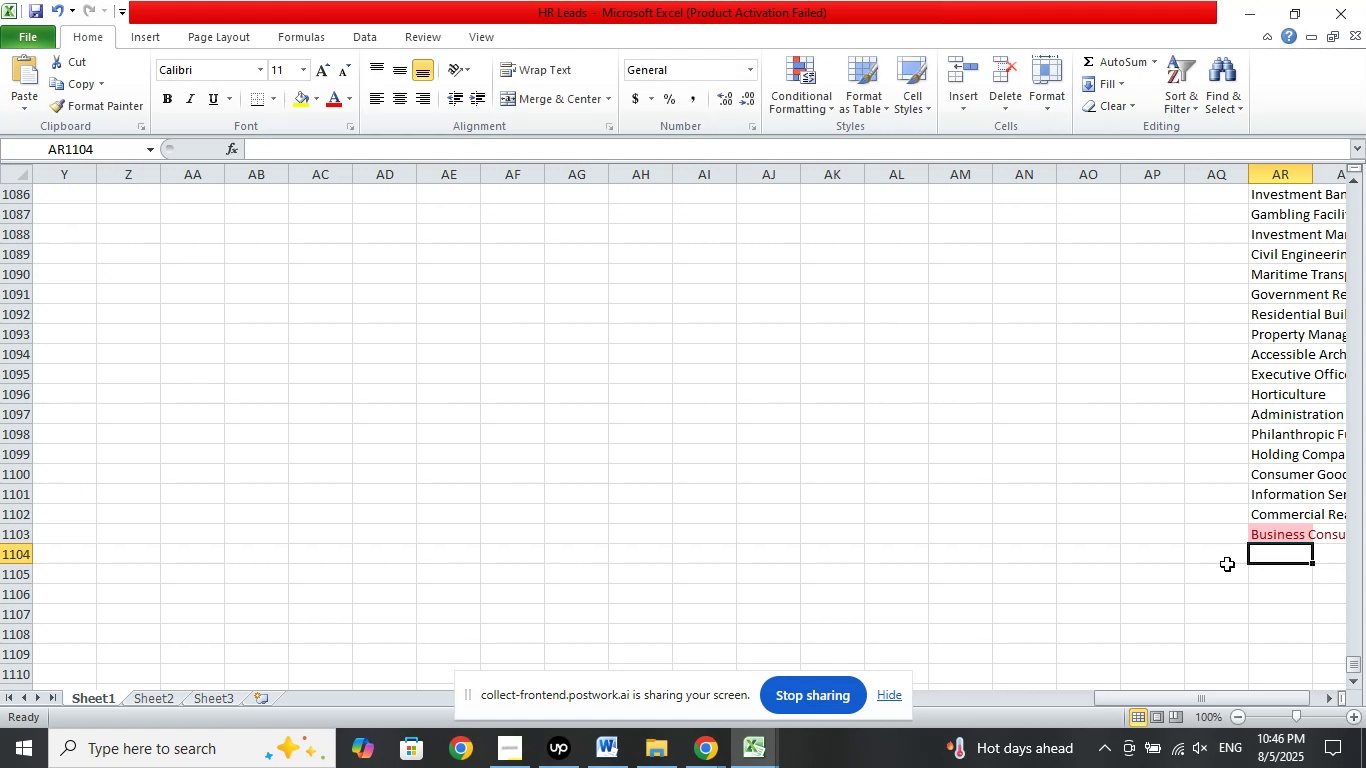 
scroll: coordinate [1146, 593], scroll_direction: up, amount: 46.0
 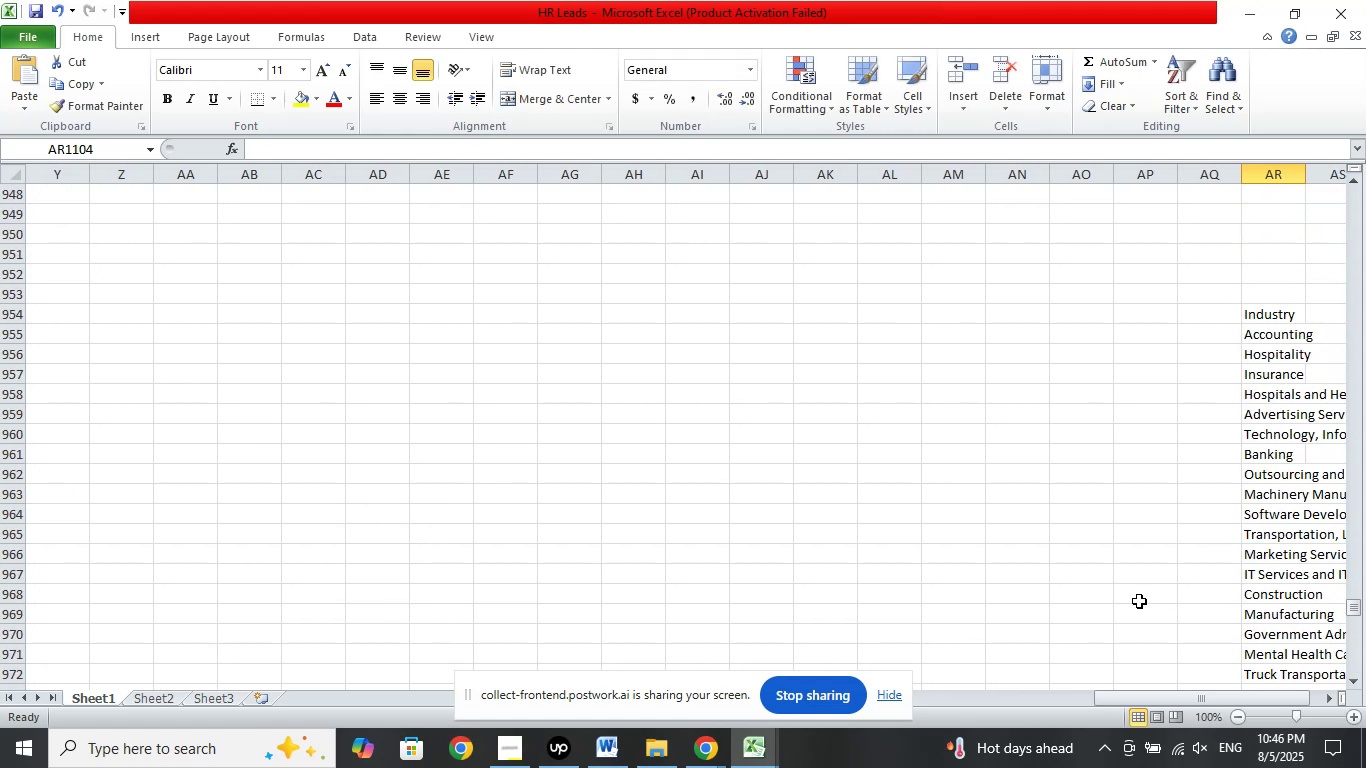 
key(Control+Z)
 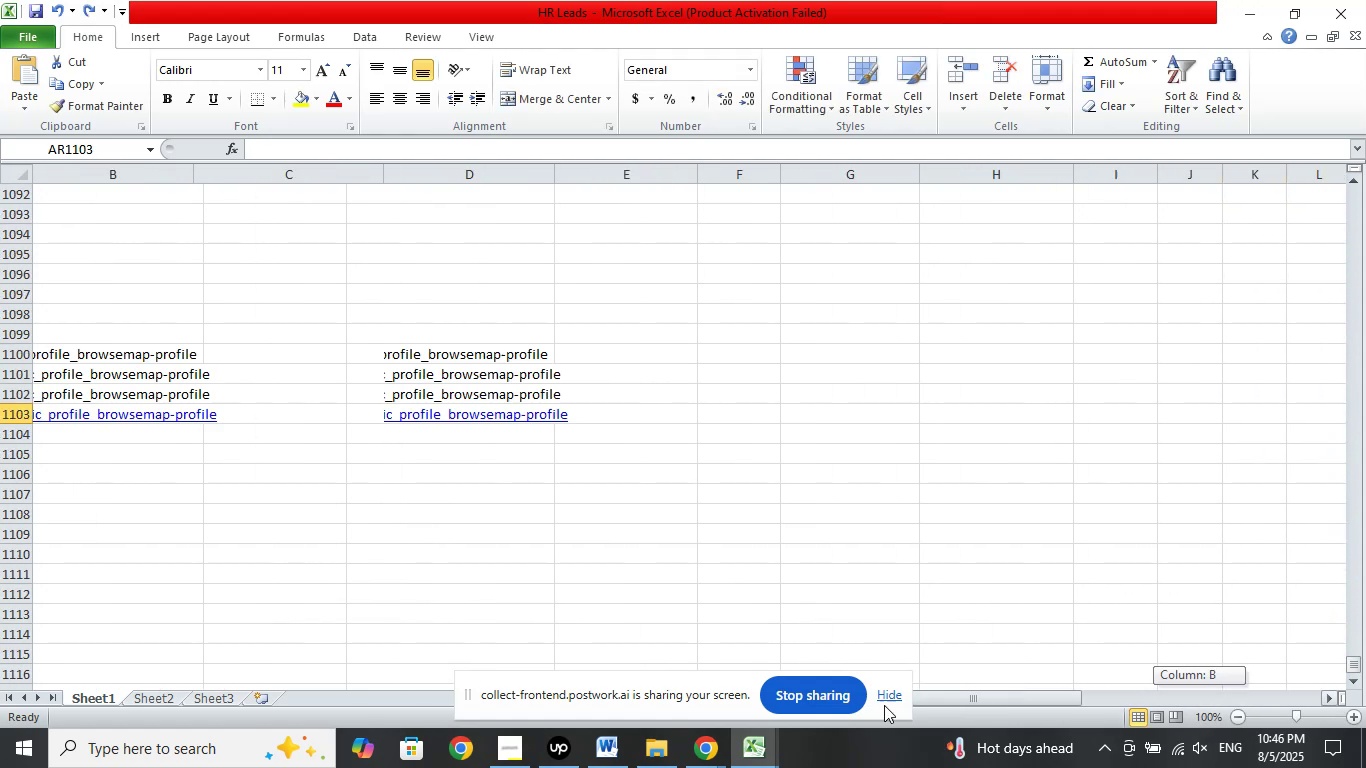 
scroll: coordinate [882, 613], scroll_direction: up, amount: 10.0
 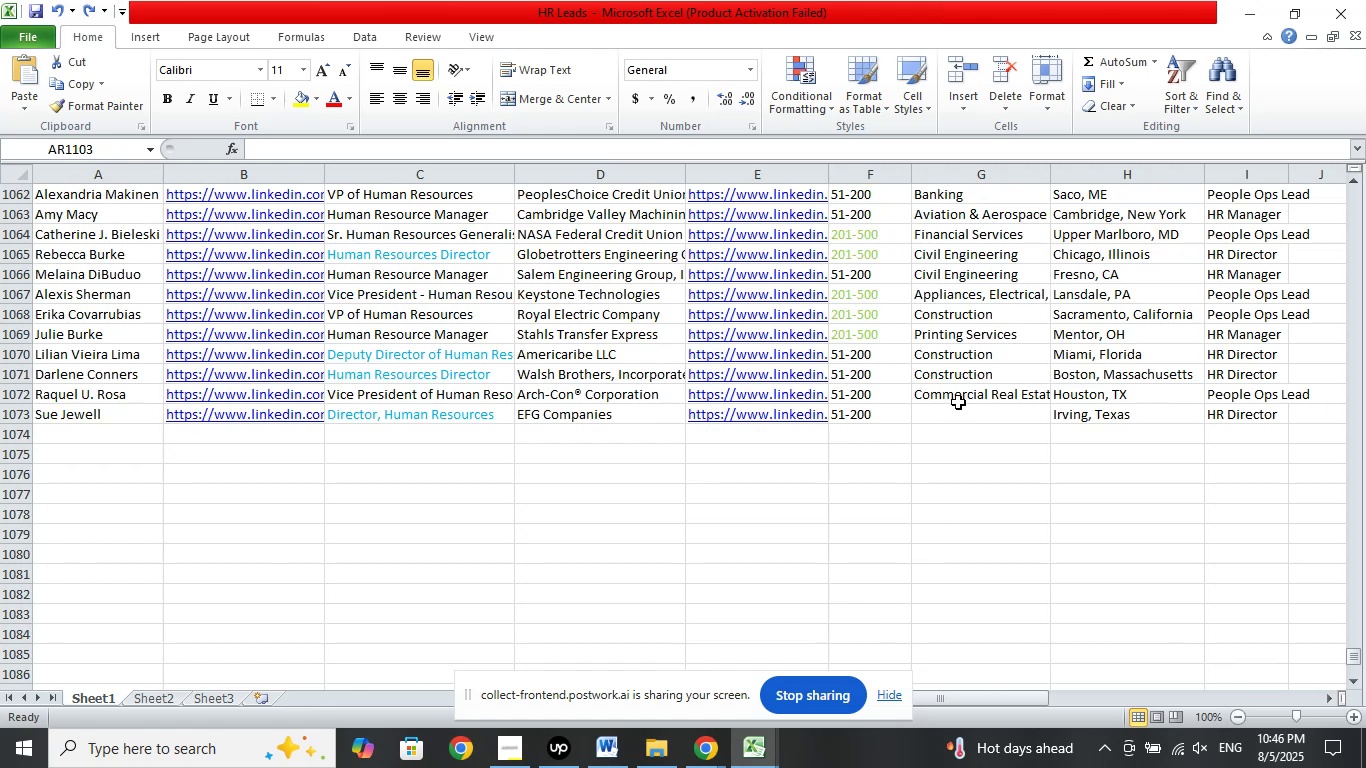 
left_click([958, 402])
 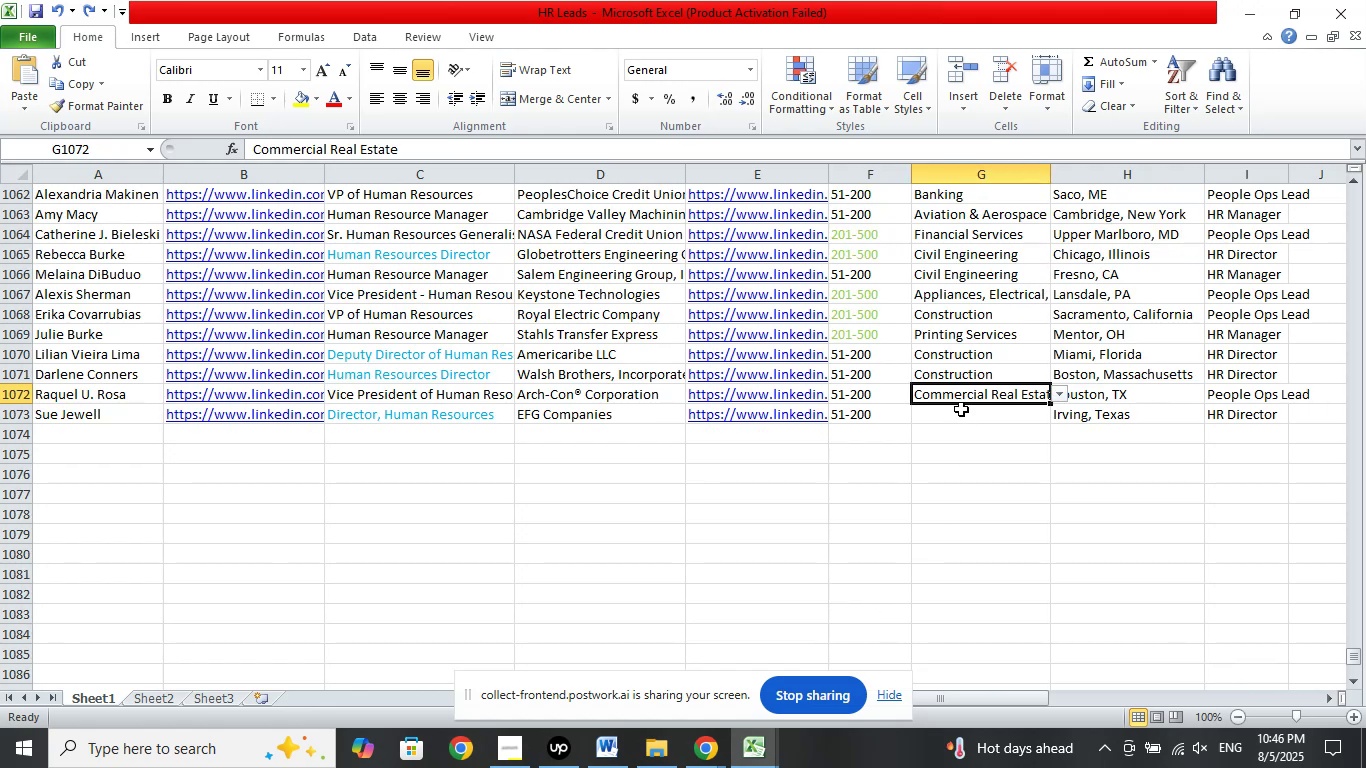 
left_click([961, 409])
 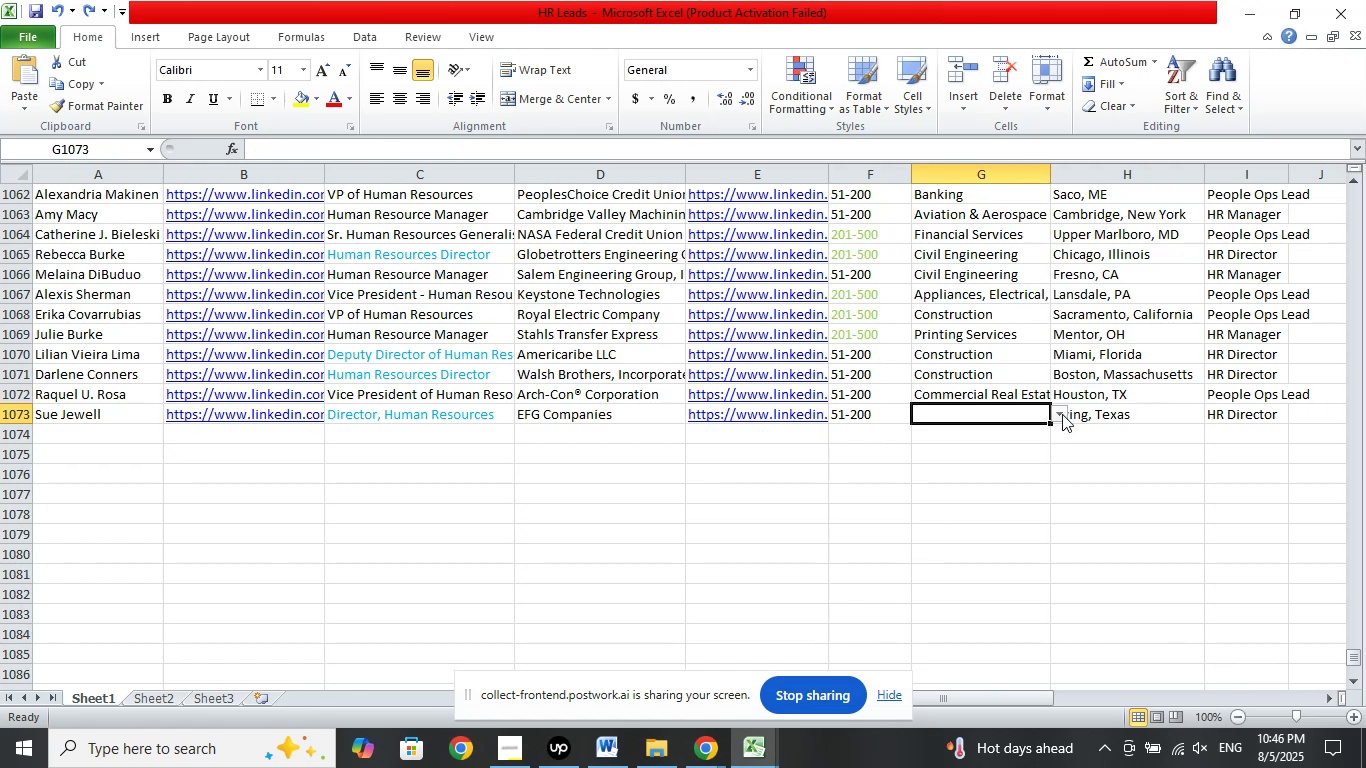 
left_click([1062, 414])
 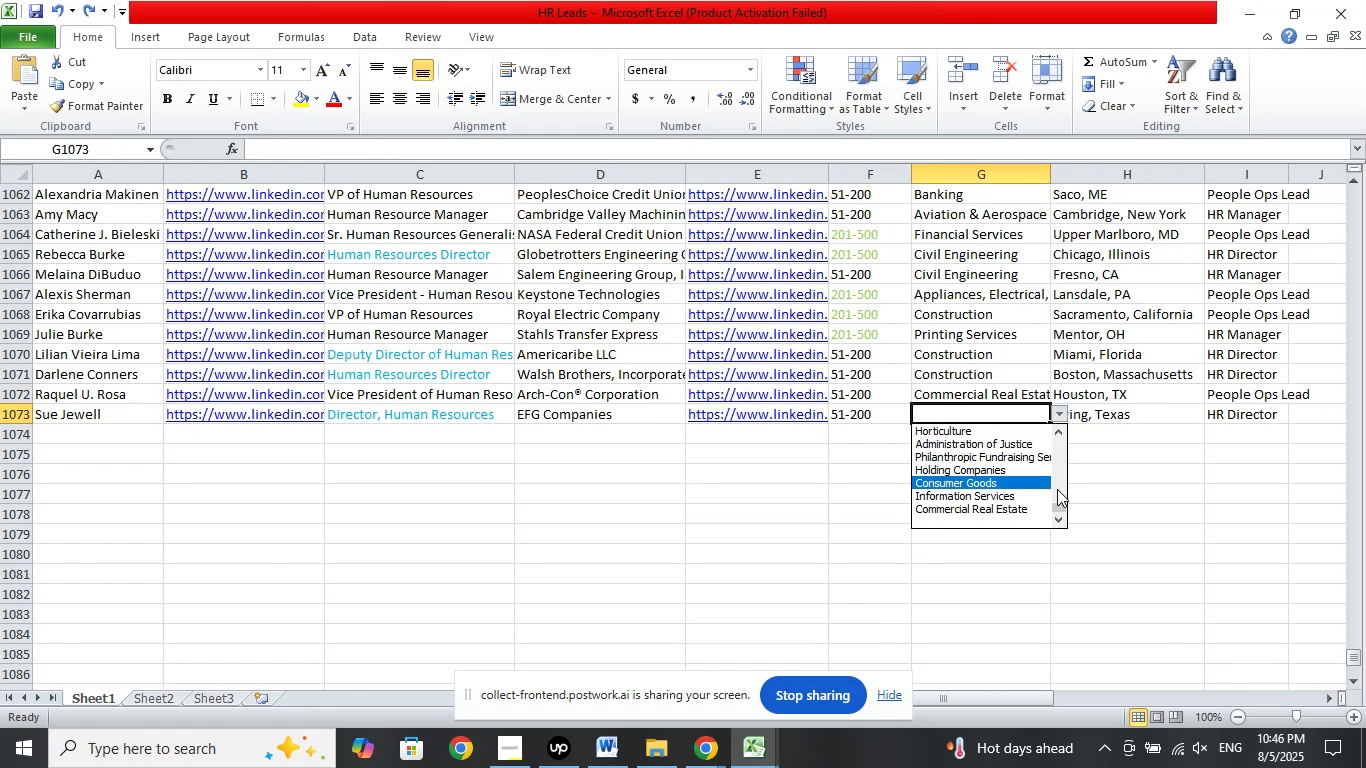 
left_click([1058, 490])
 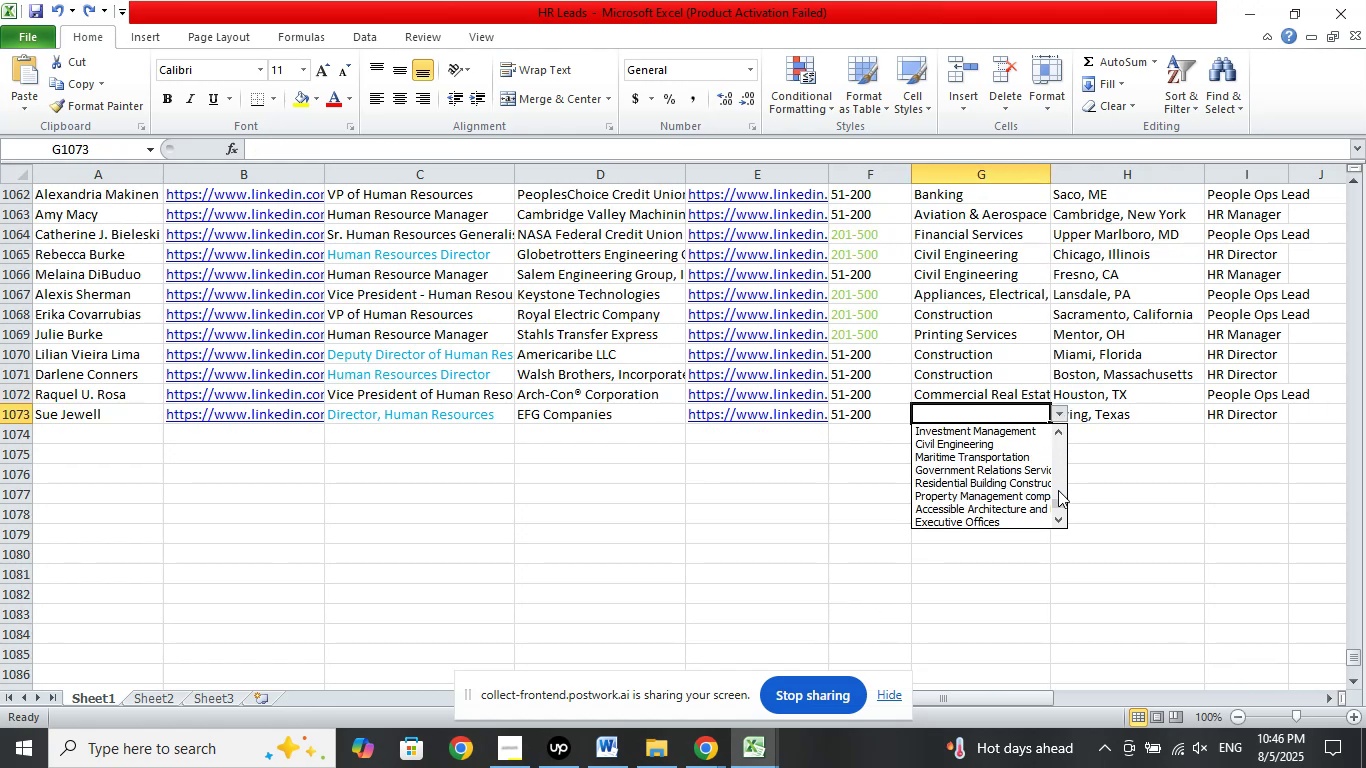 
key(ArrowUp)
 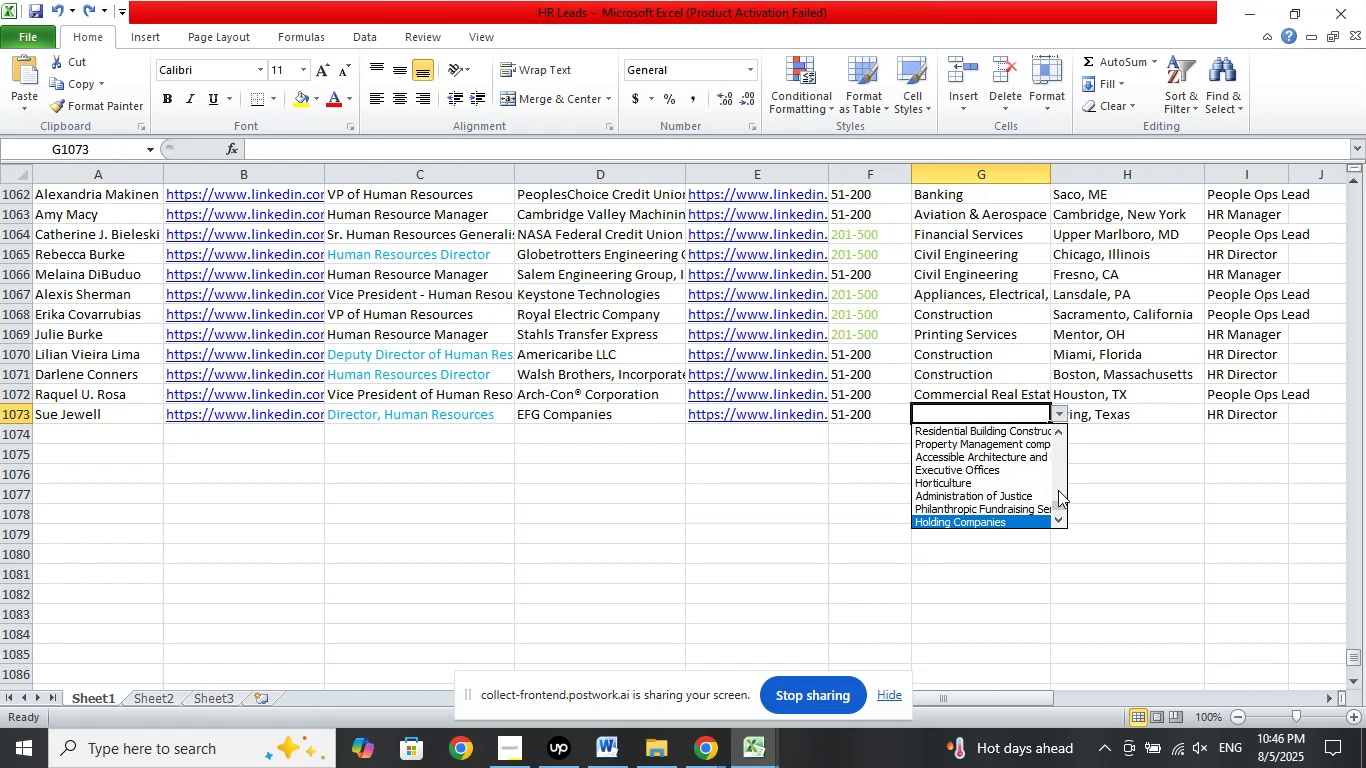 
key(ArrowUp)
 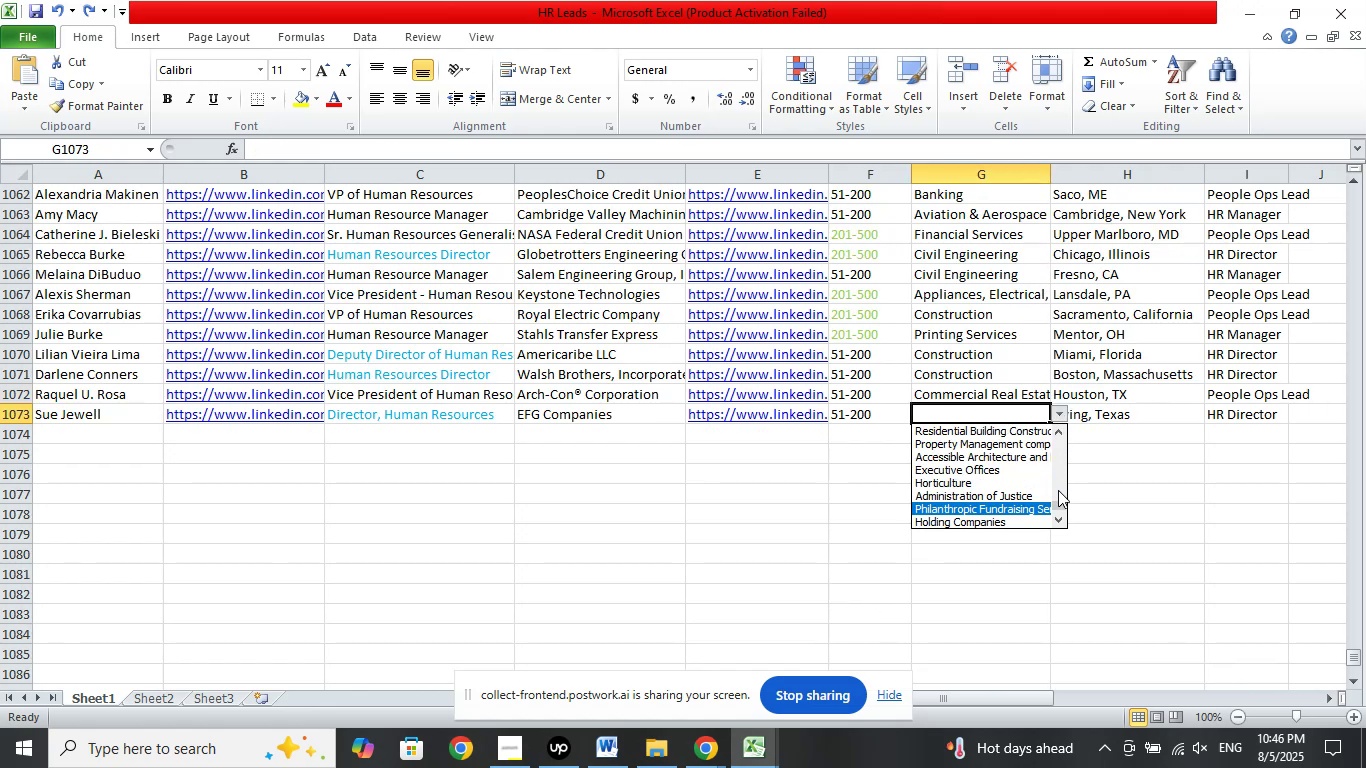 
key(ArrowUp)
 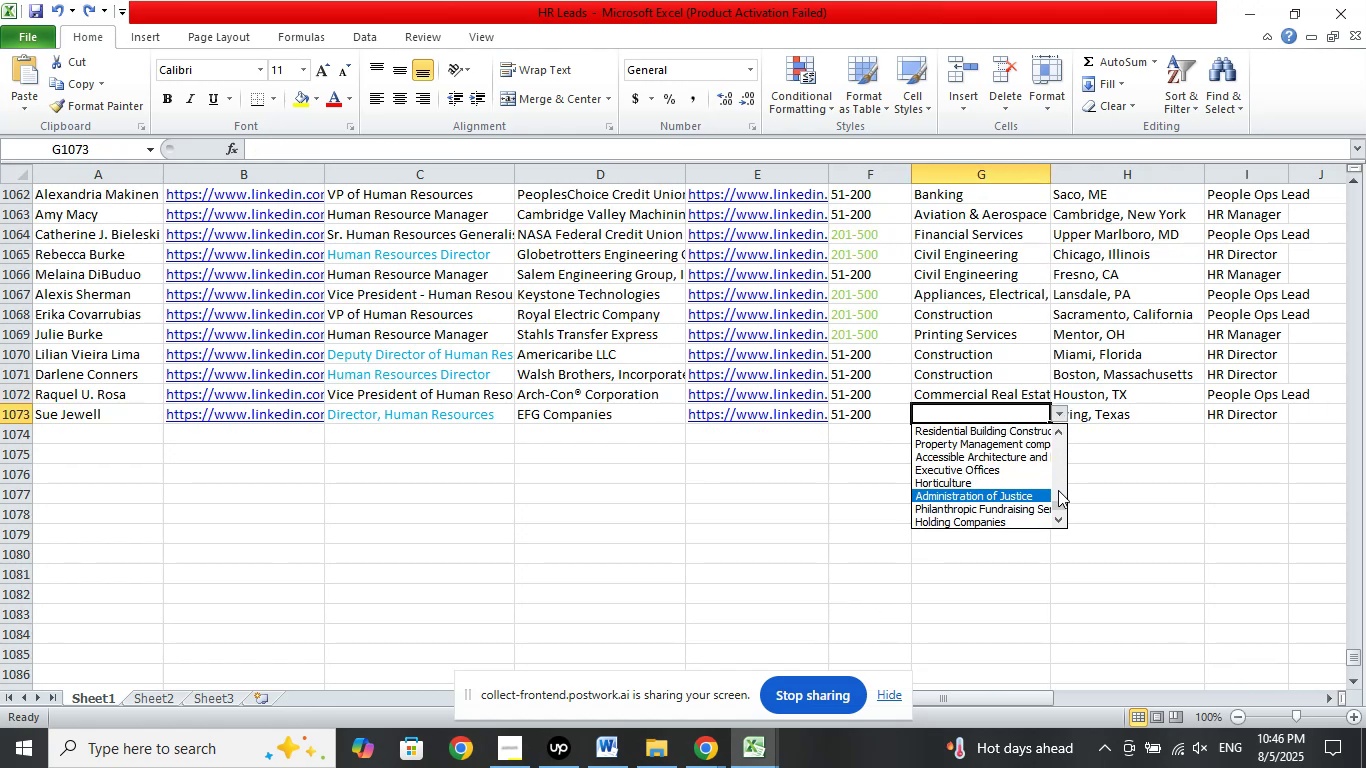 
key(ArrowUp)
 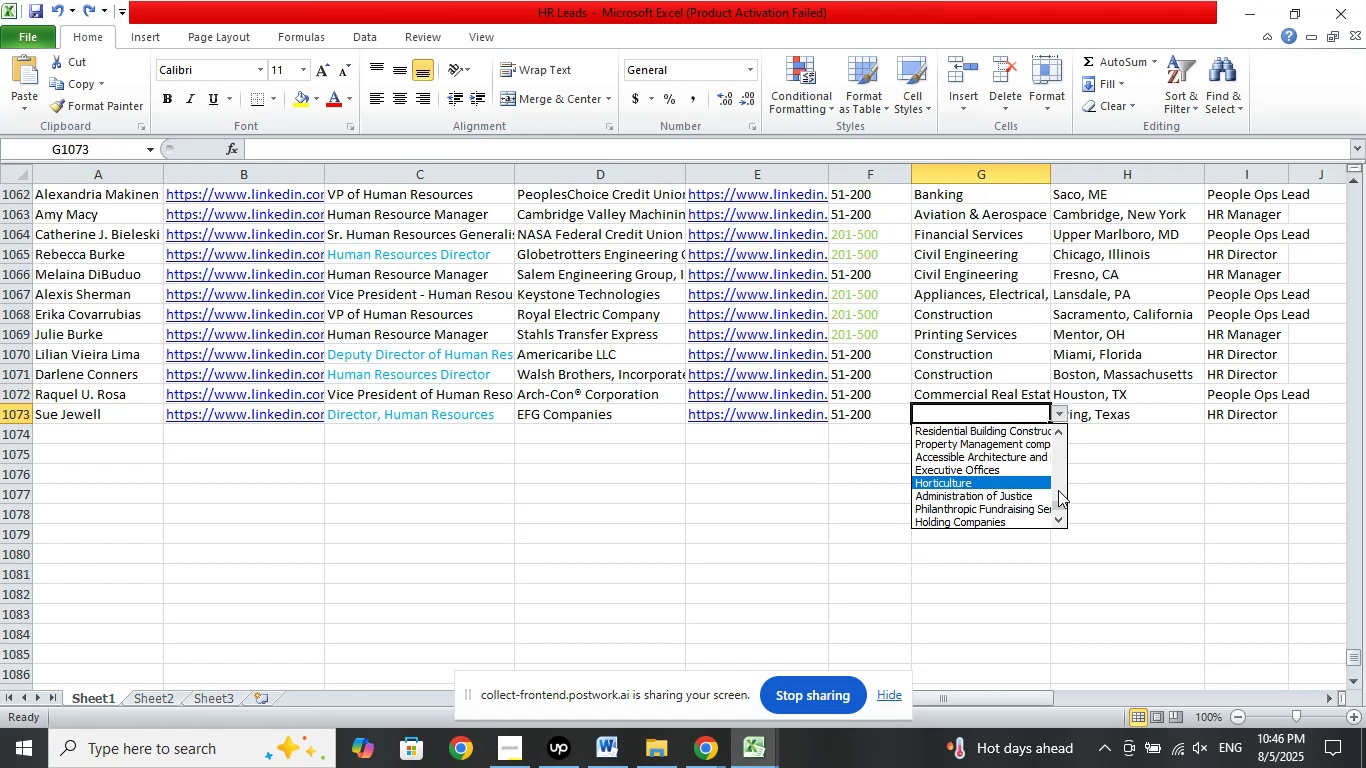 
key(ArrowUp)
 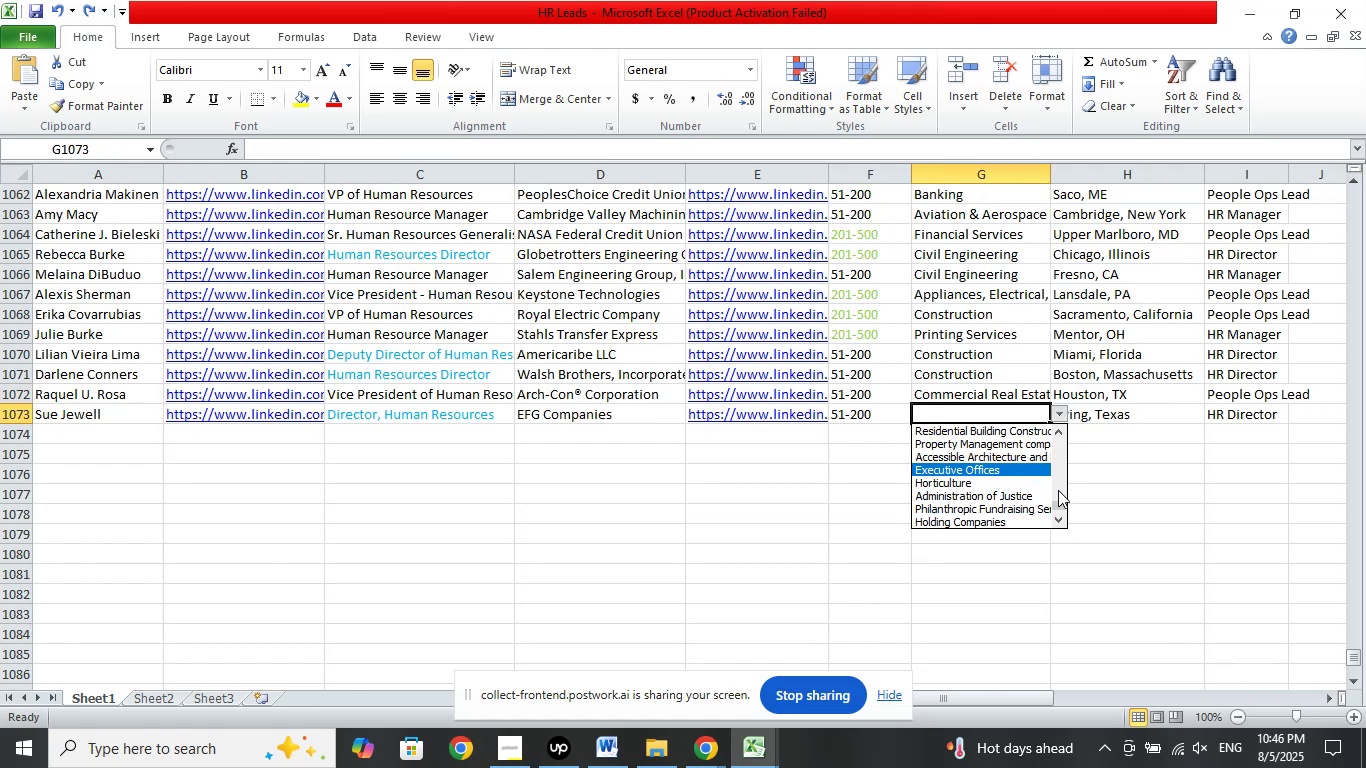 
key(ArrowUp)
 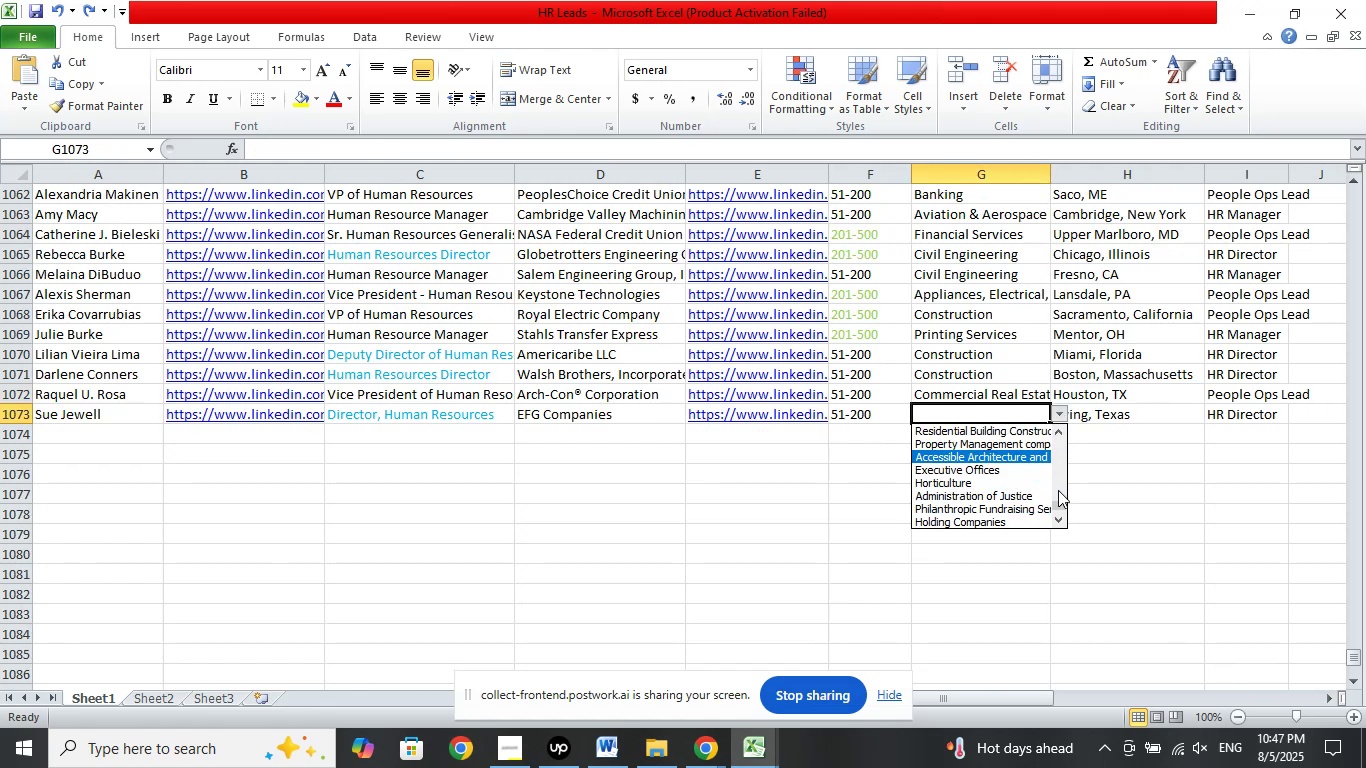 
key(ArrowUp)
 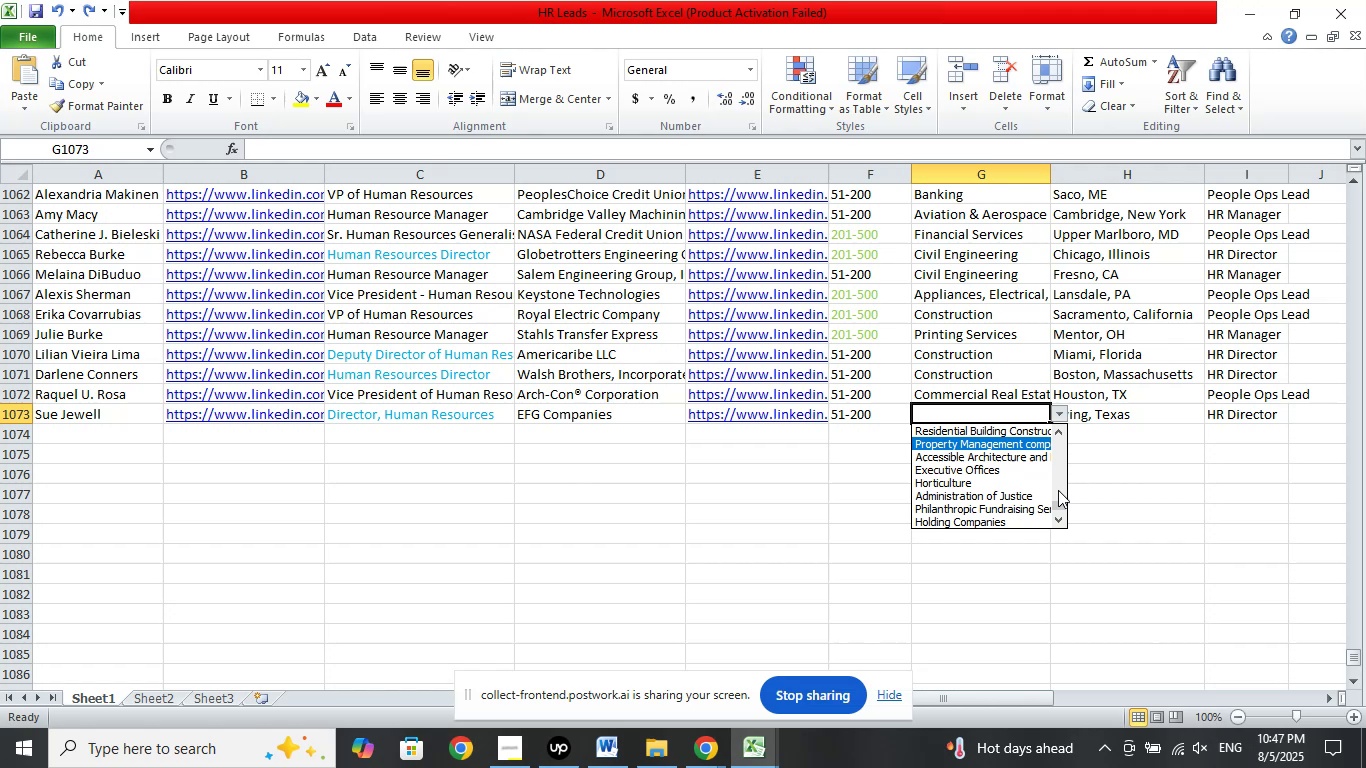 
key(ArrowUp)
 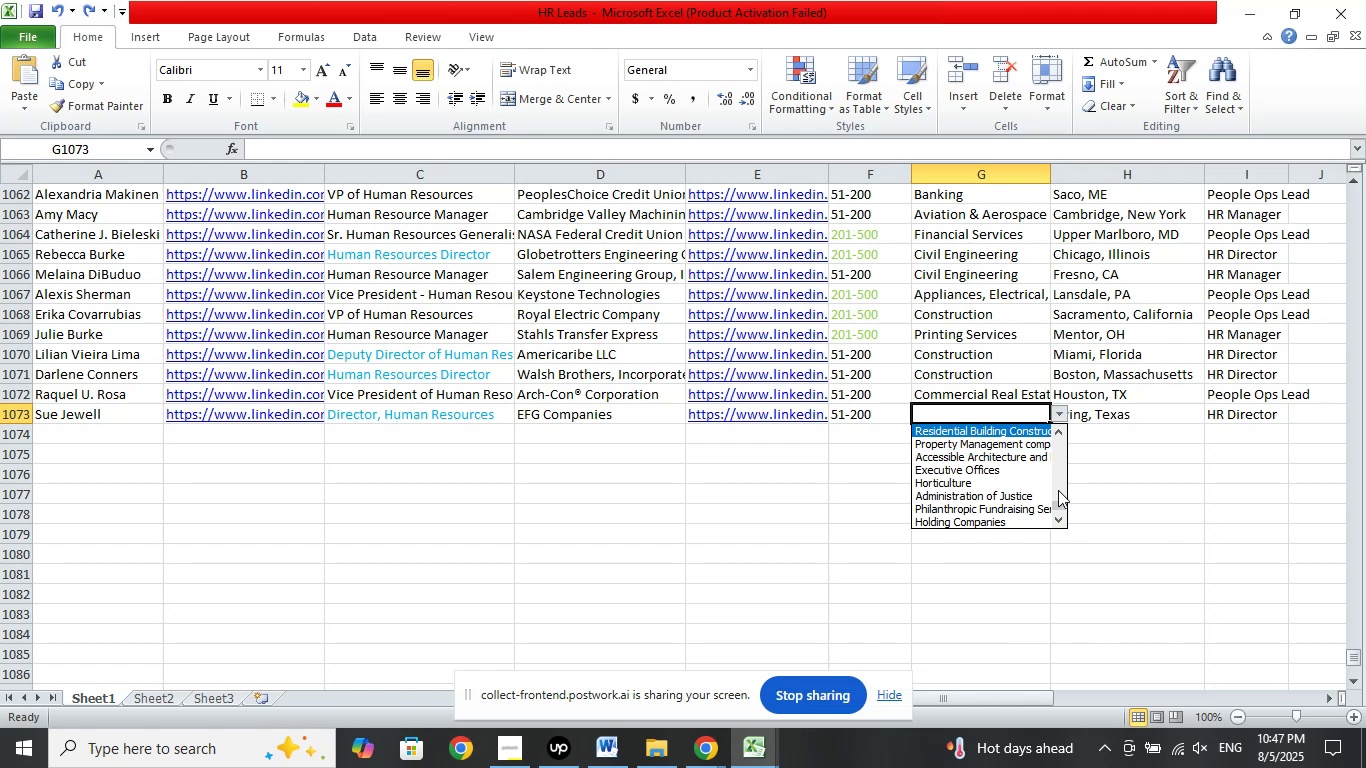 
key(ArrowUp)
 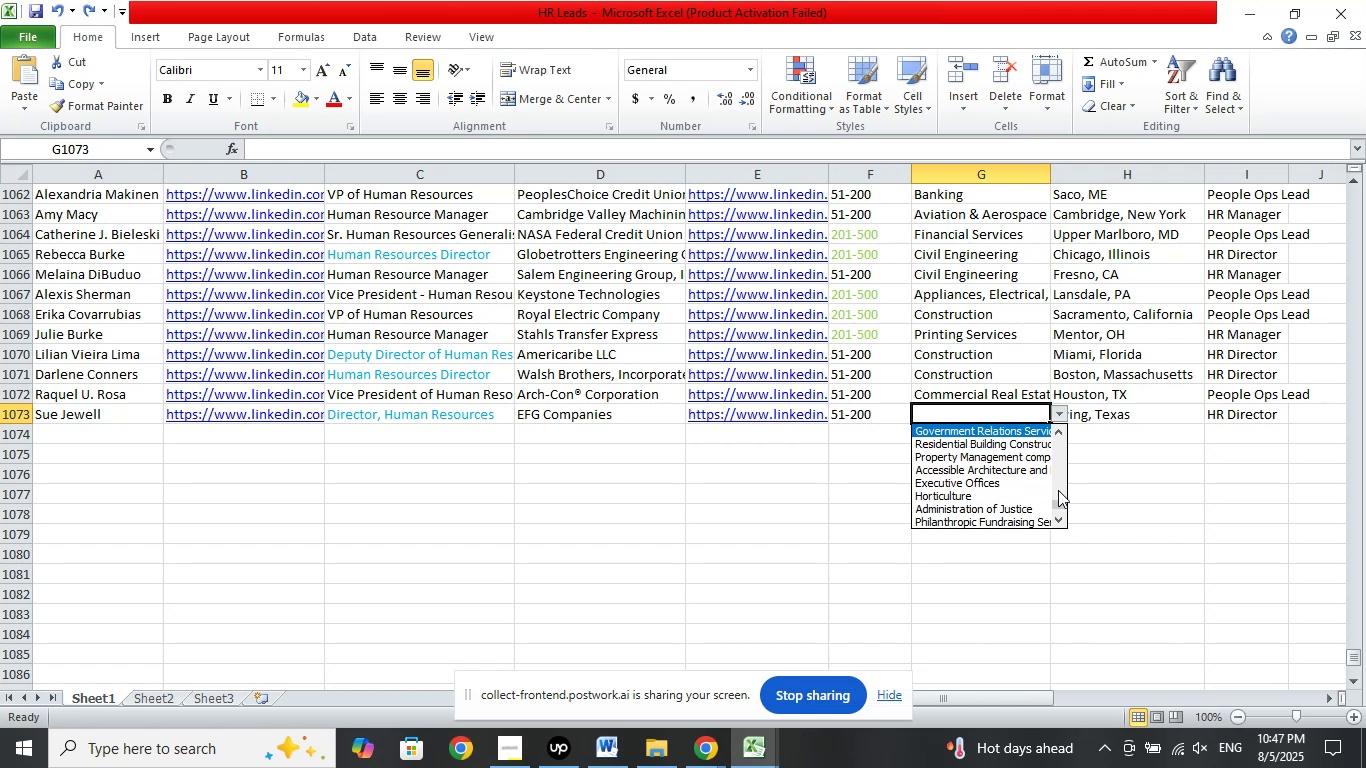 
key(ArrowUp)
 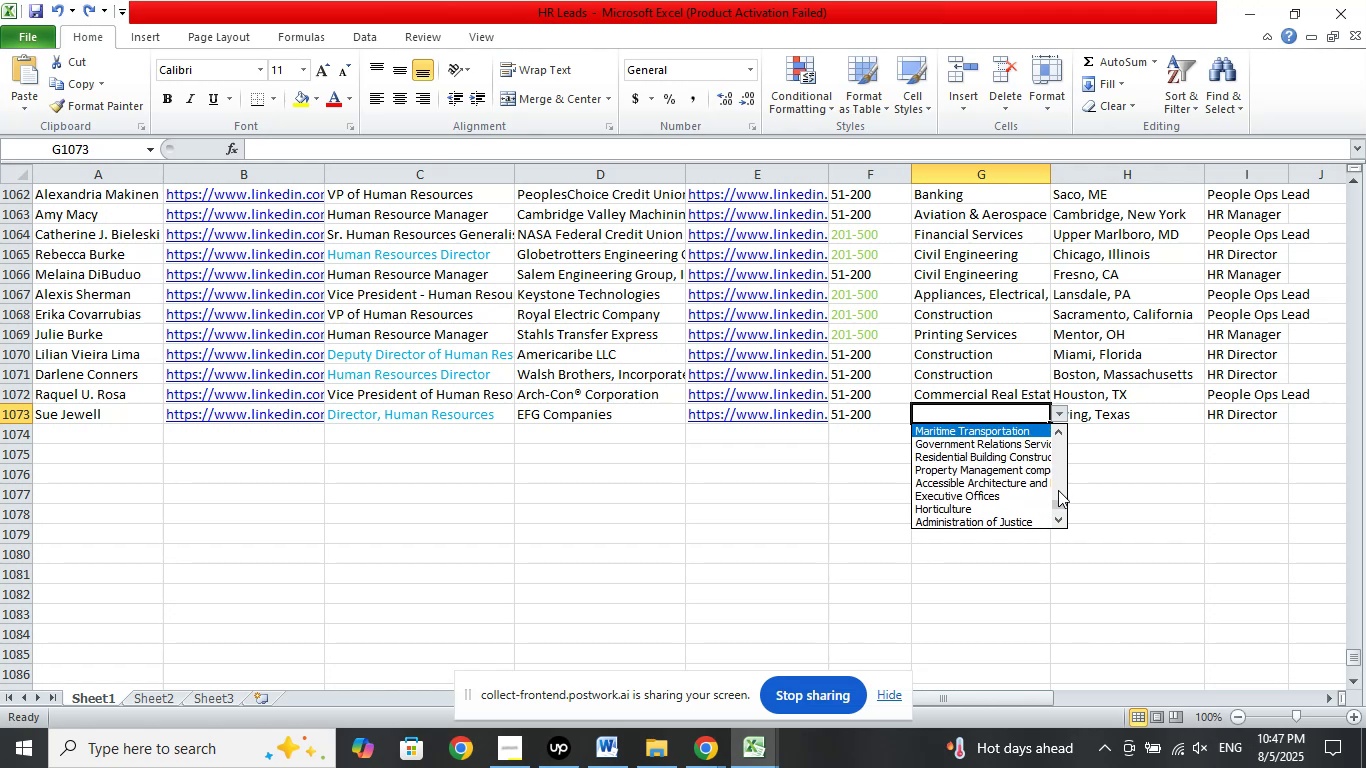 
key(ArrowUp)
 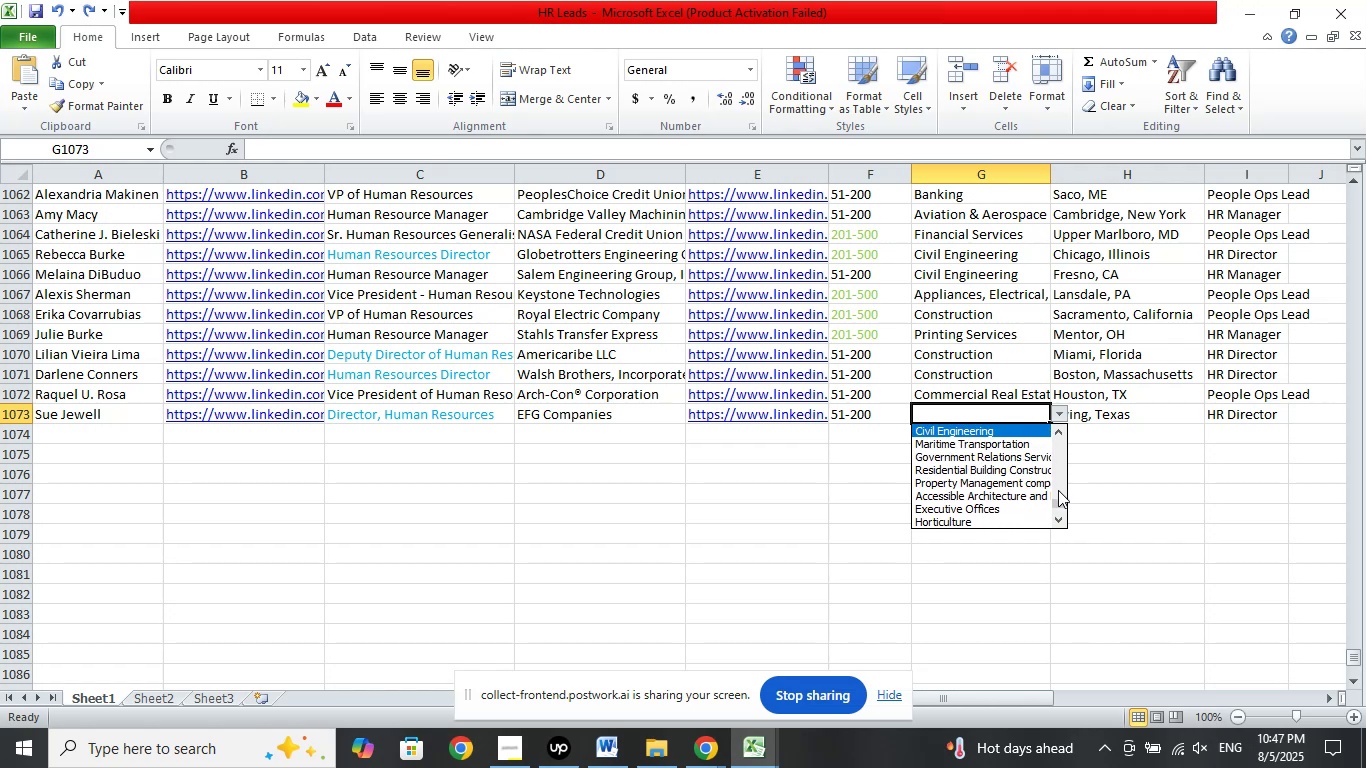 
key(ArrowUp)
 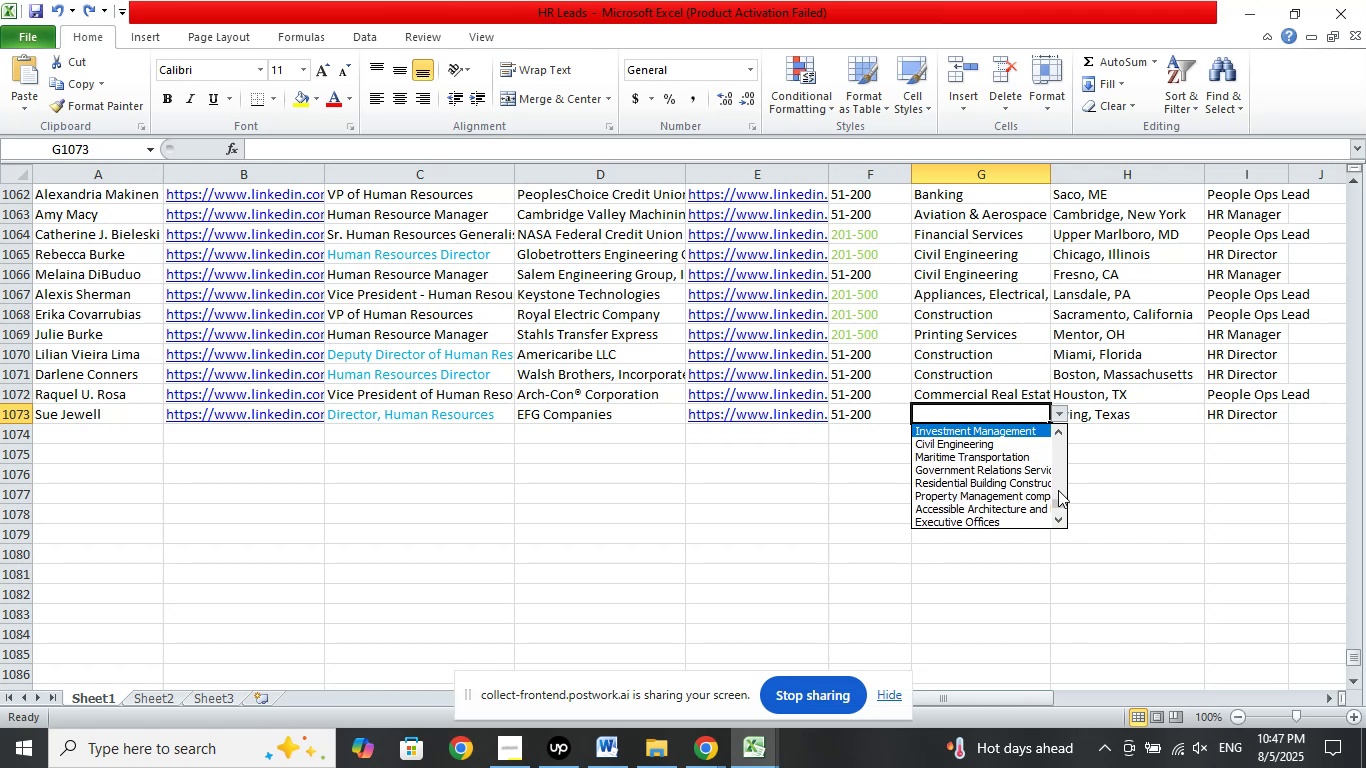 
key(ArrowUp)
 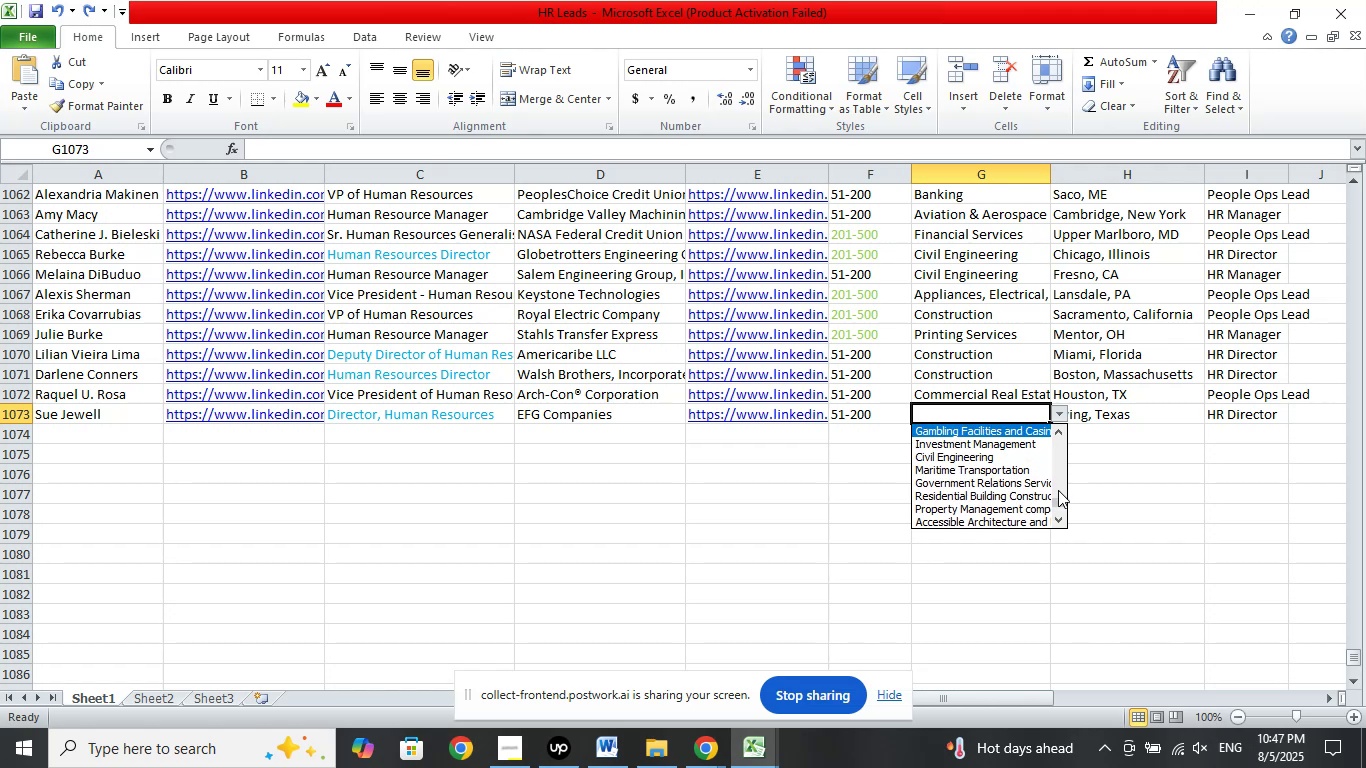 
key(ArrowUp)
 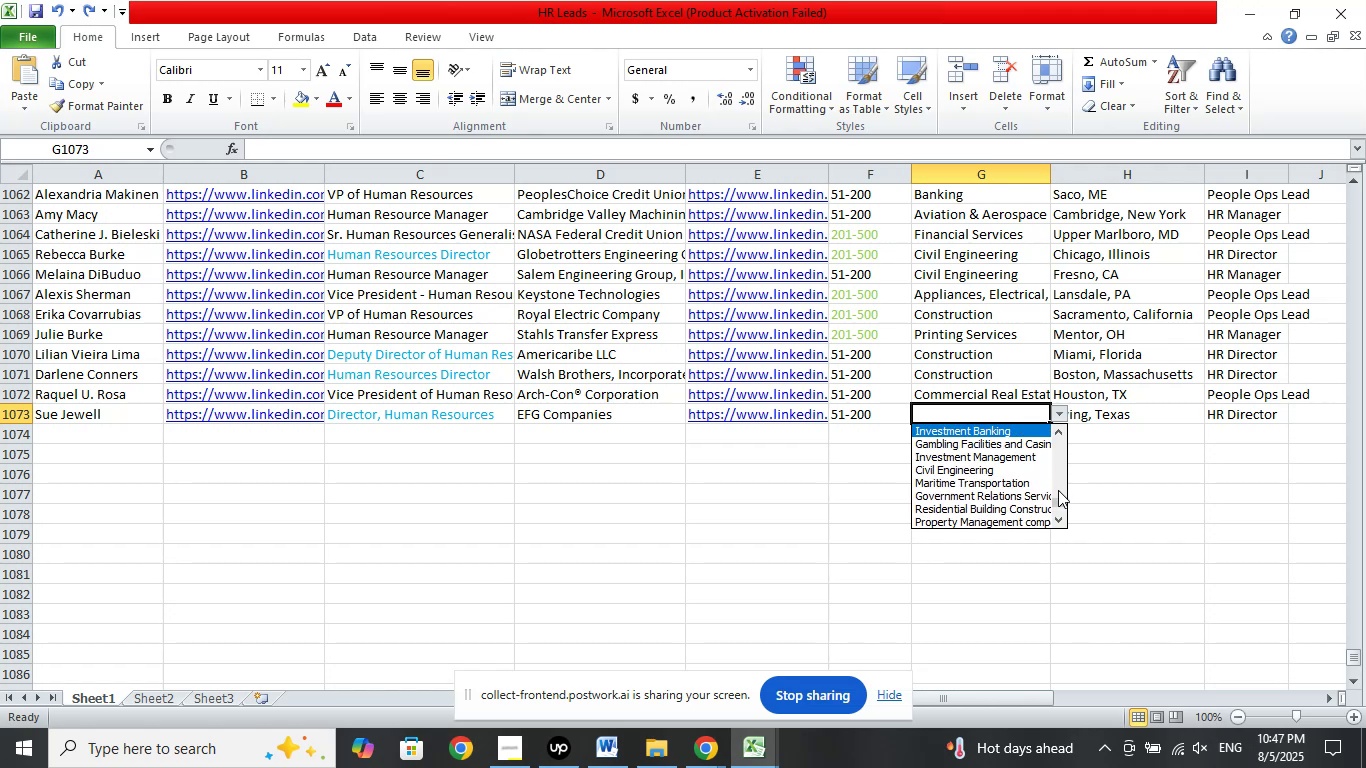 
key(ArrowUp)
 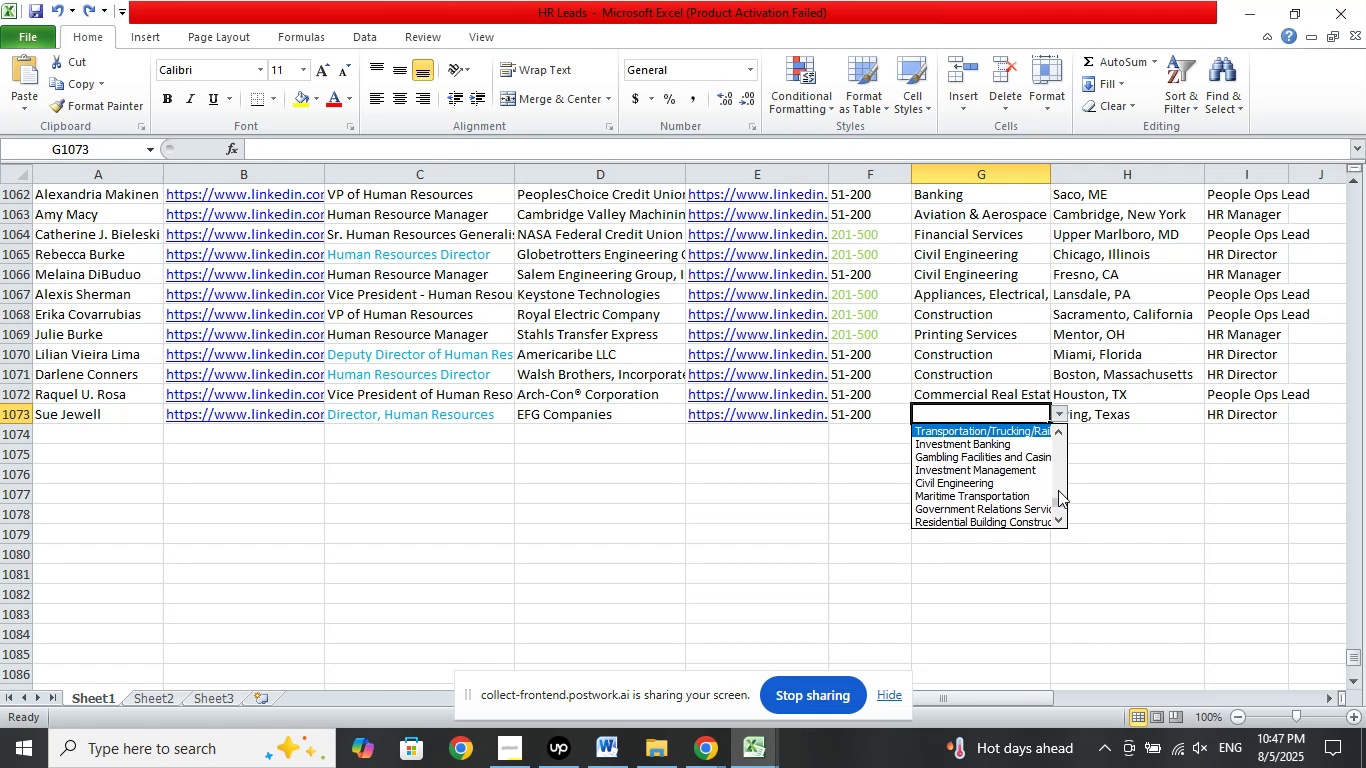 
key(ArrowUp)
 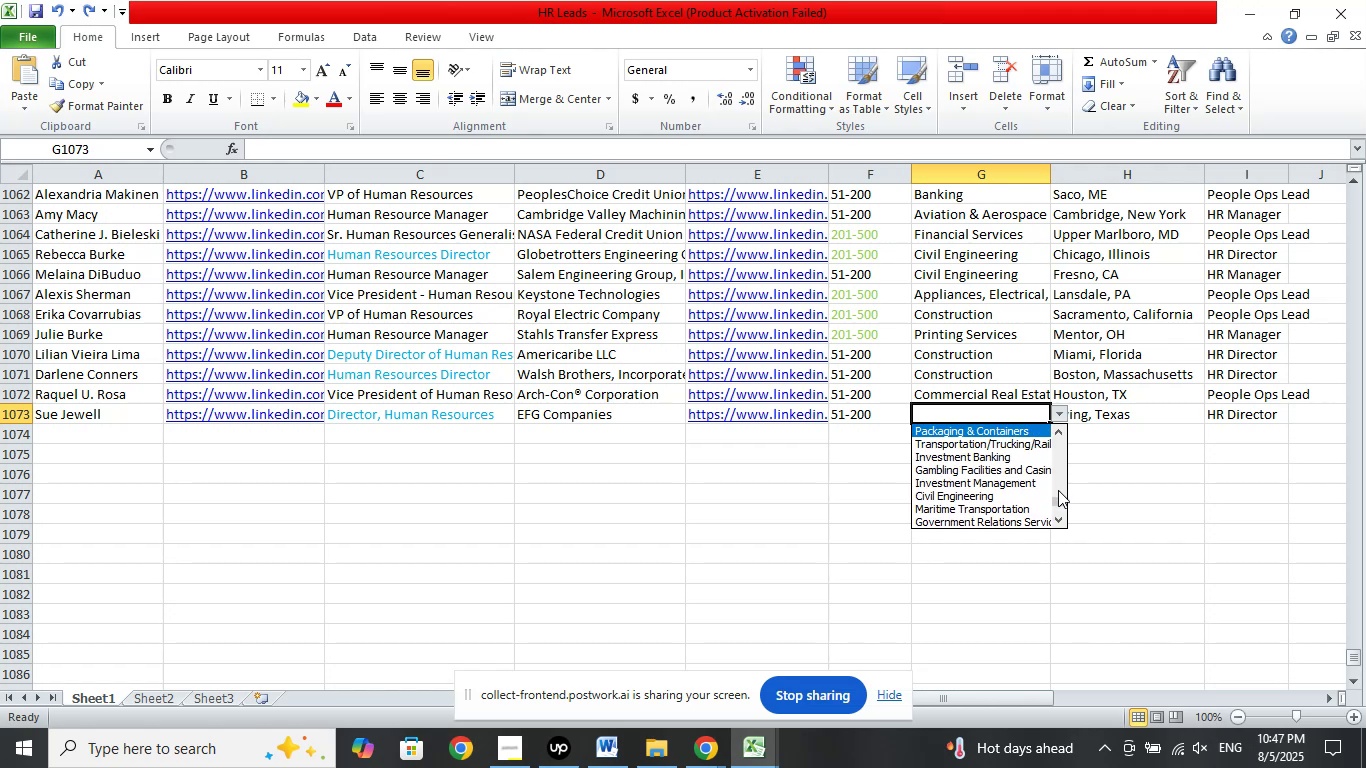 
key(ArrowUp)
 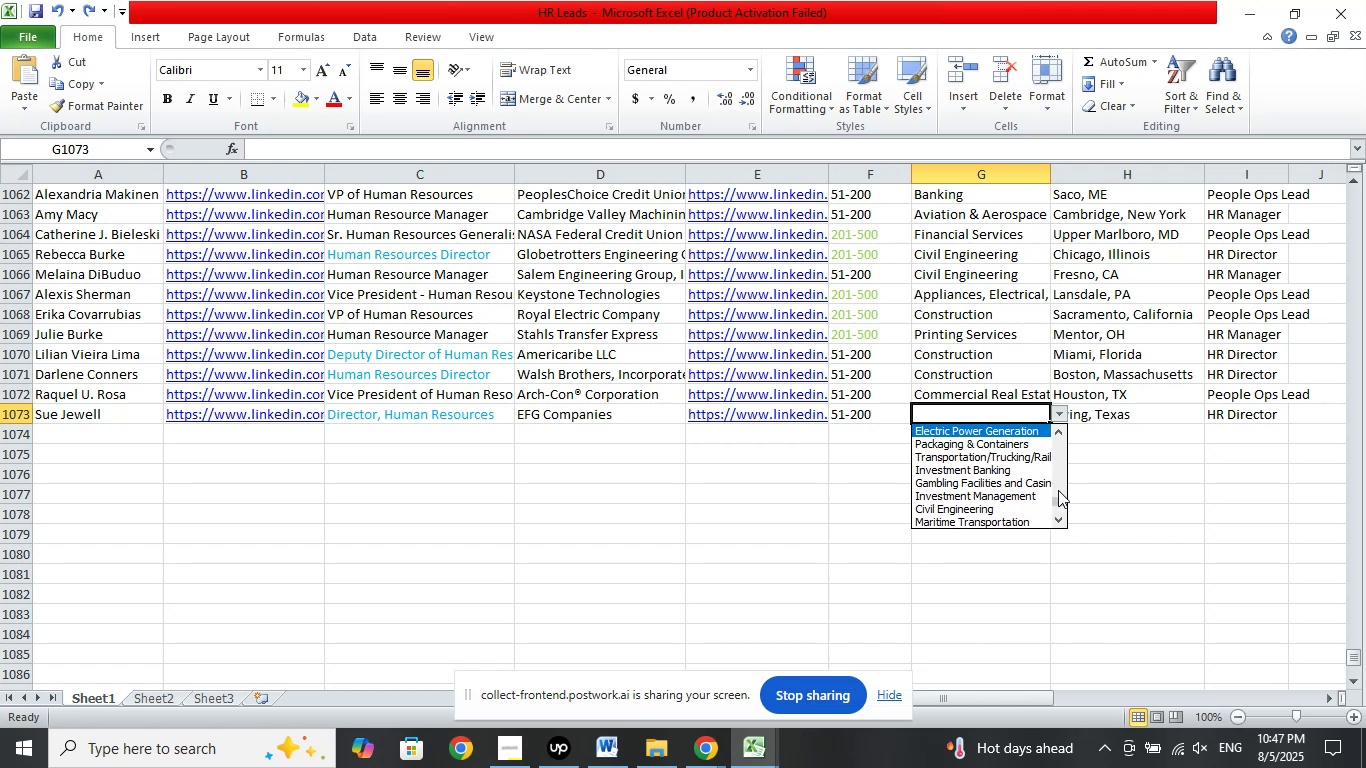 
key(ArrowUp)
 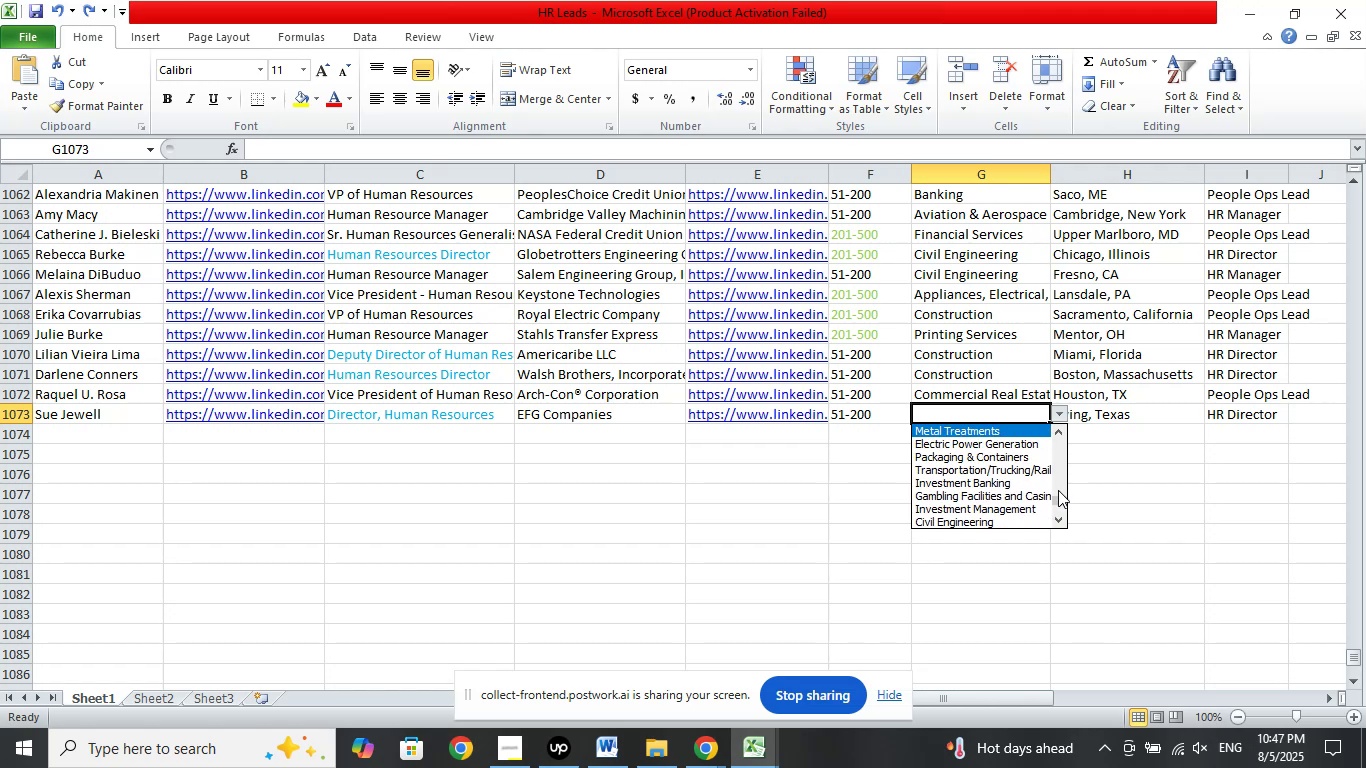 
key(ArrowUp)
 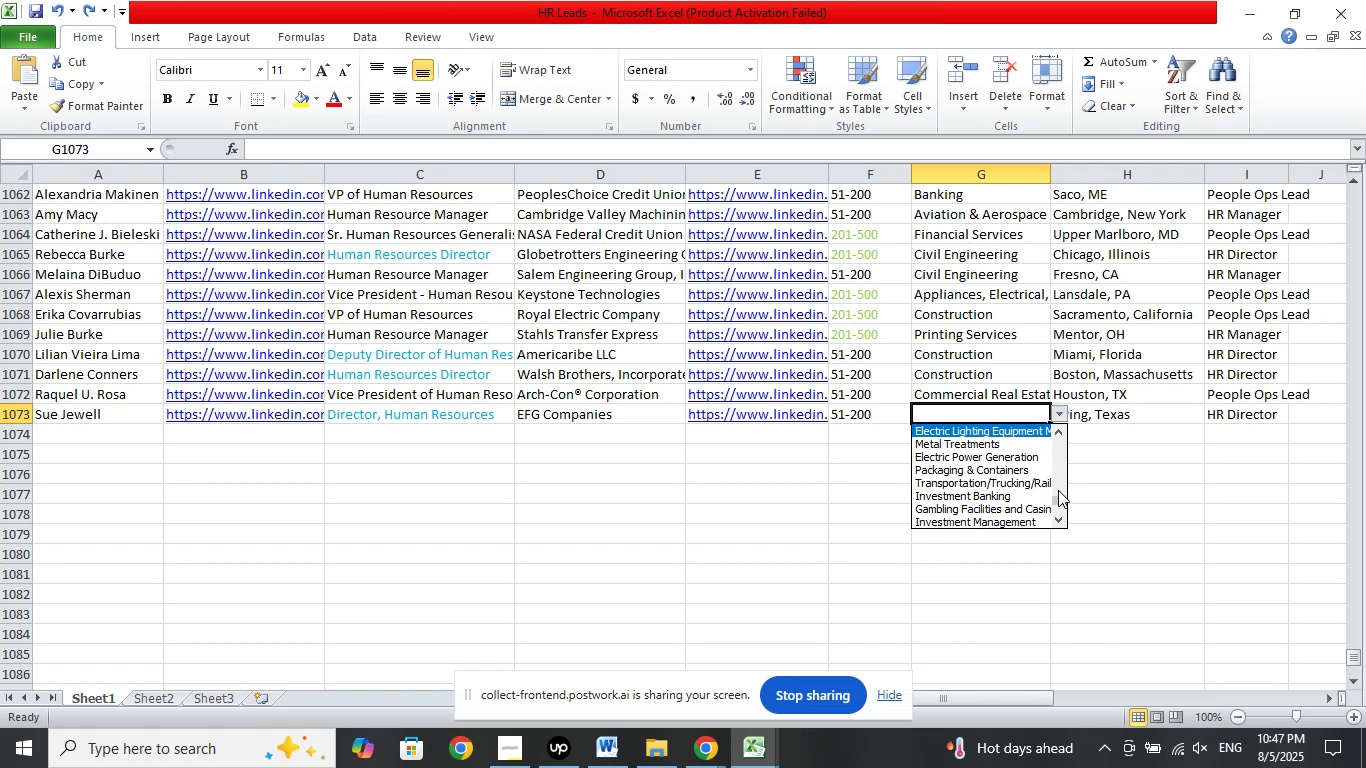 
key(ArrowUp)
 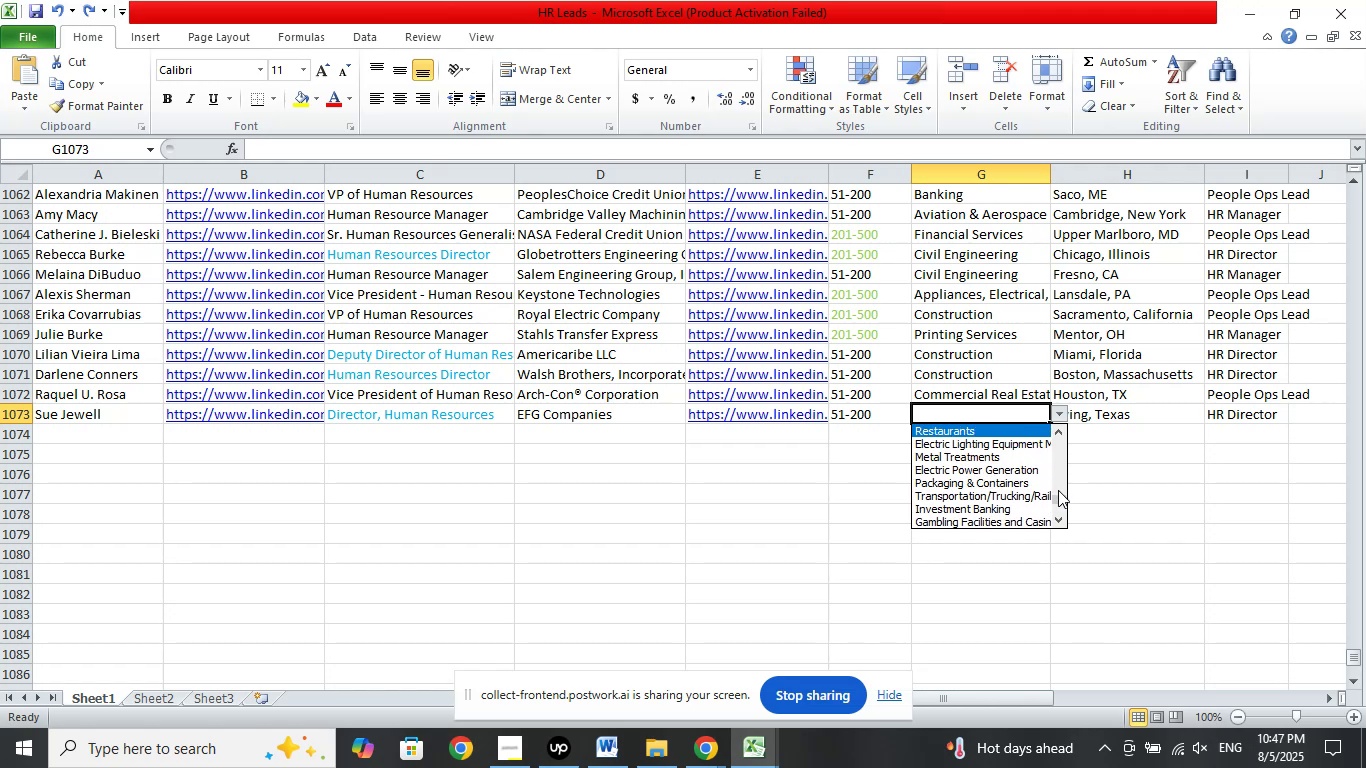 
key(ArrowUp)
 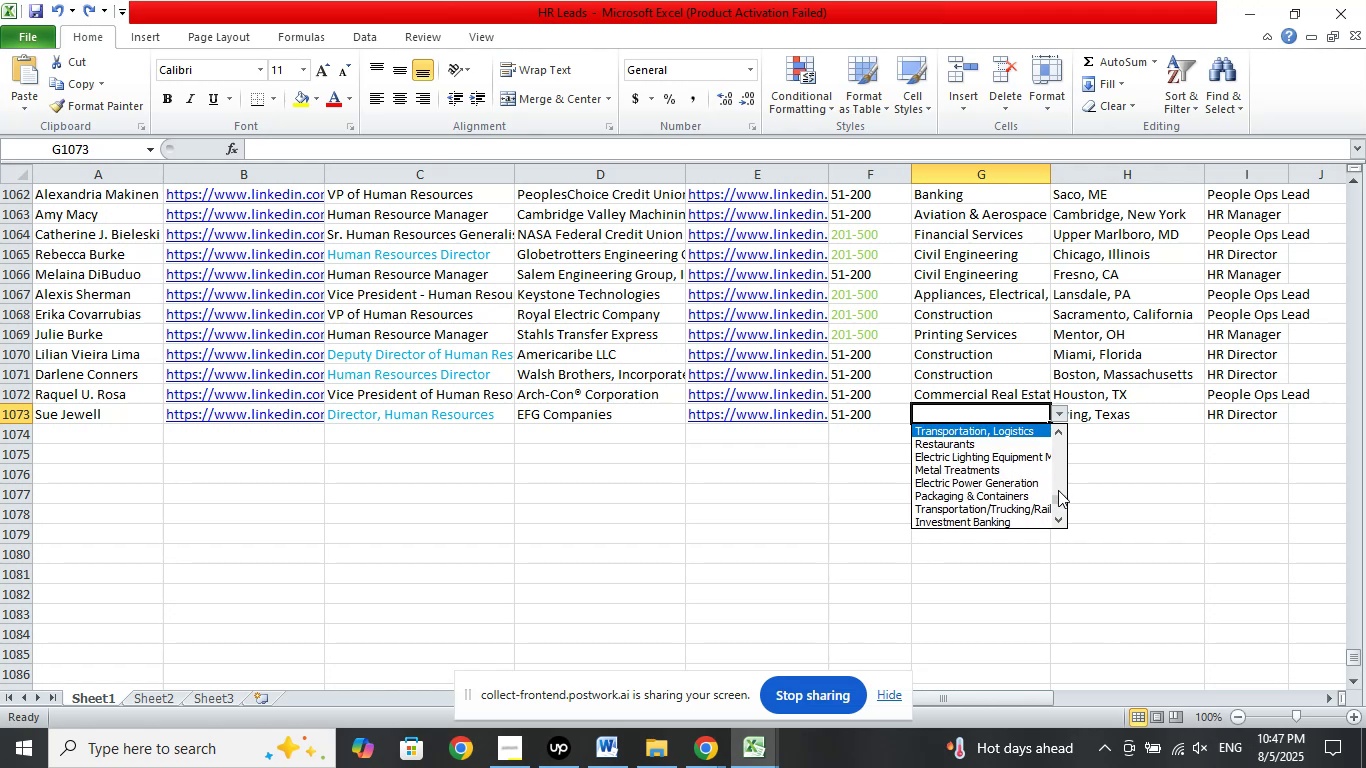 
key(ArrowUp)
 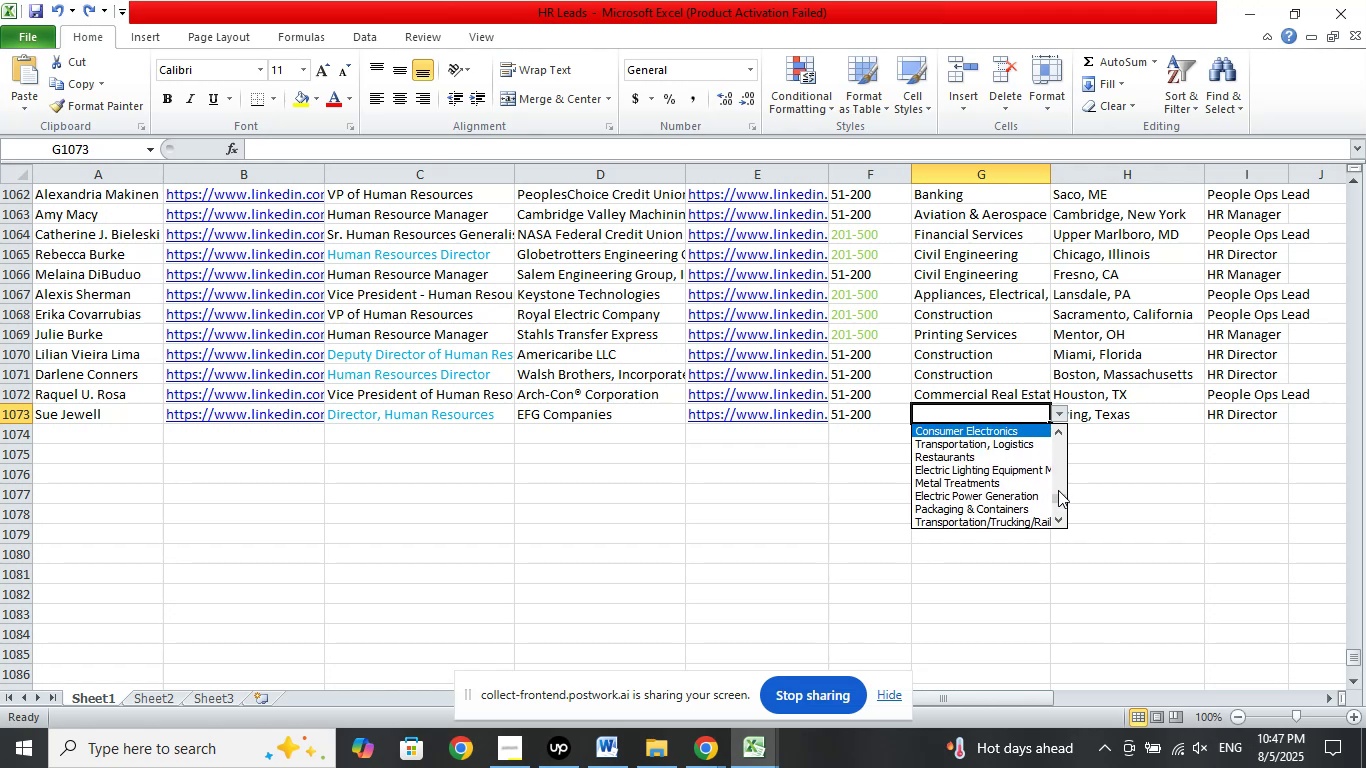 
key(ArrowUp)
 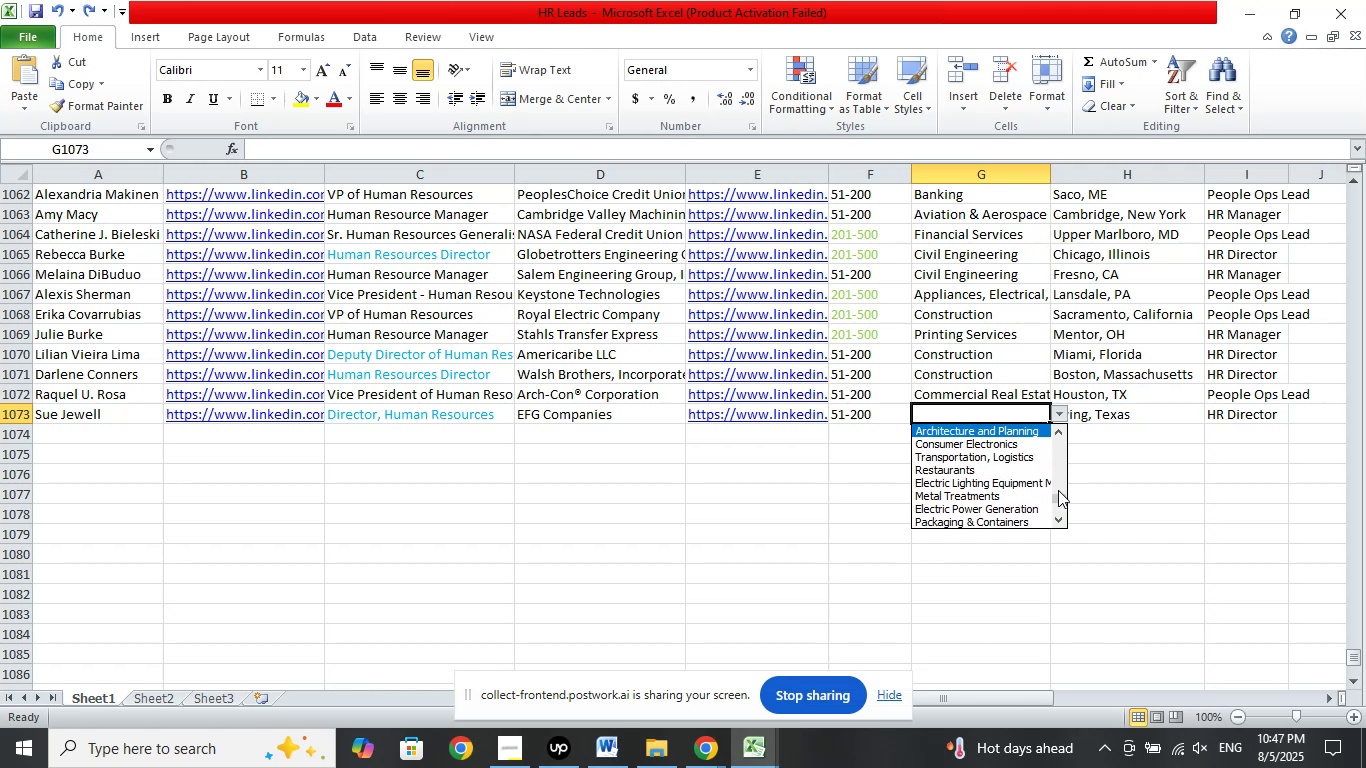 
key(ArrowUp)
 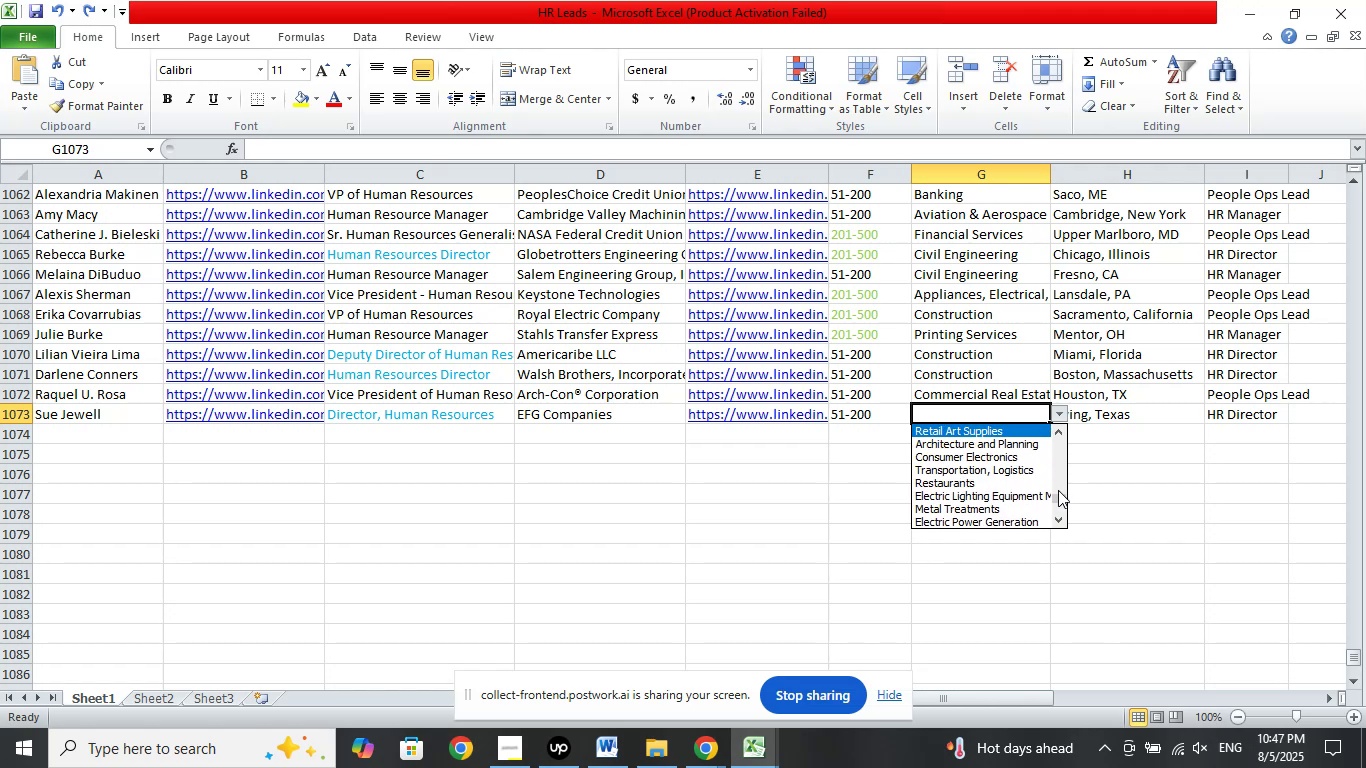 
key(ArrowUp)
 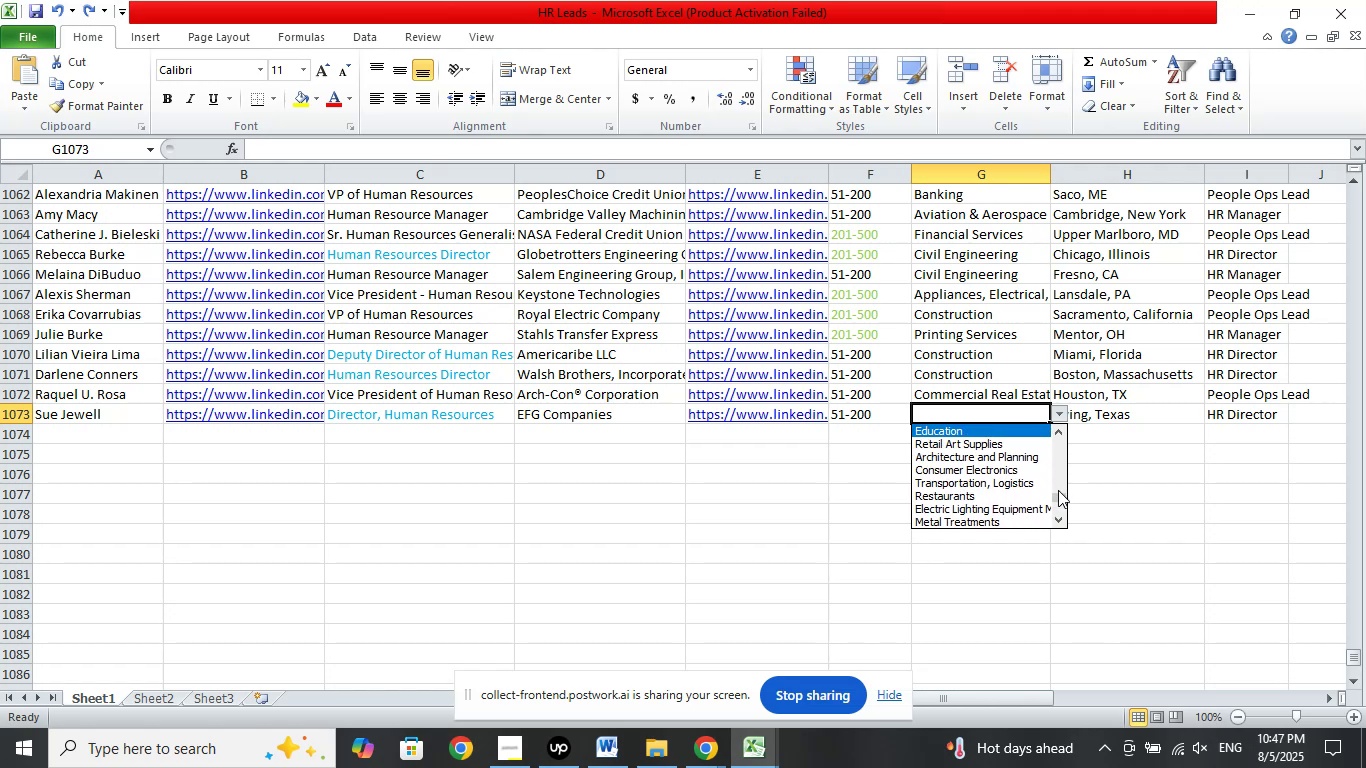 
key(ArrowUp)
 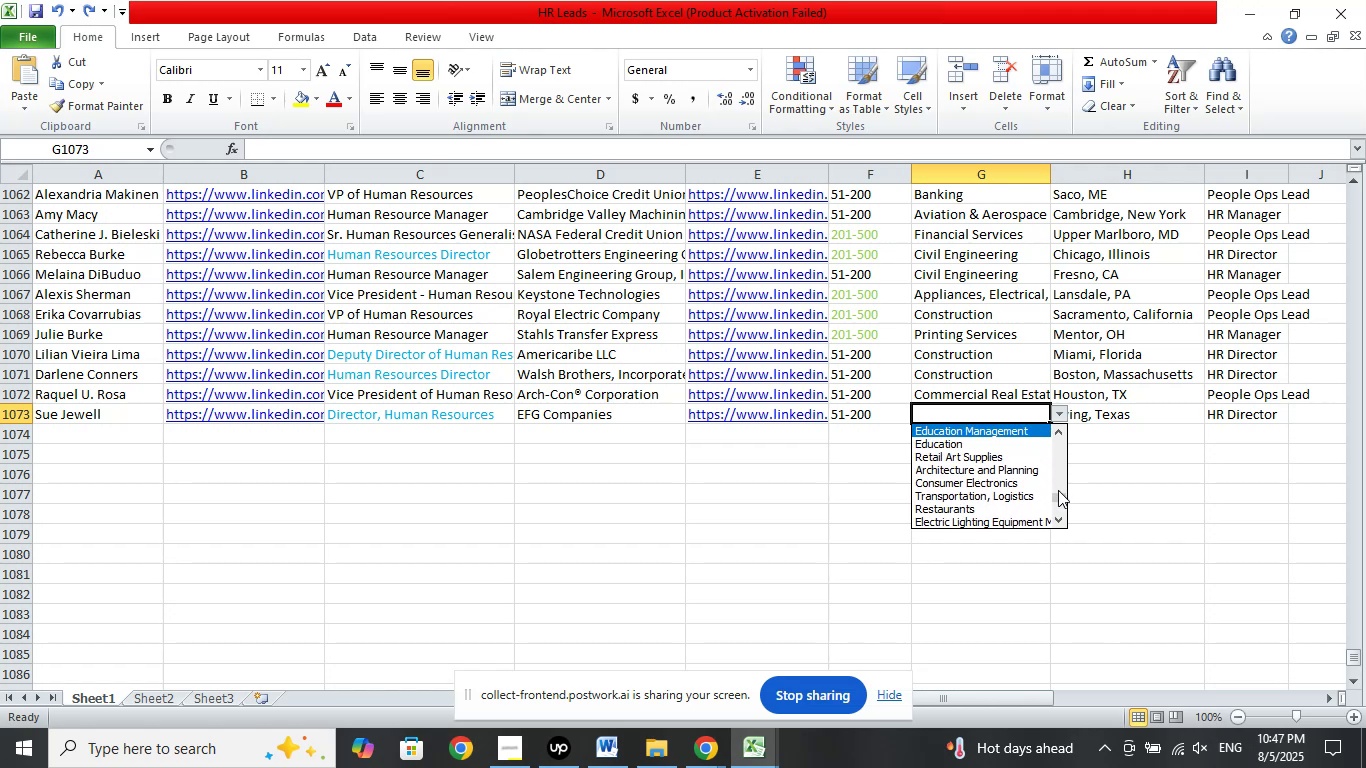 
key(ArrowUp)
 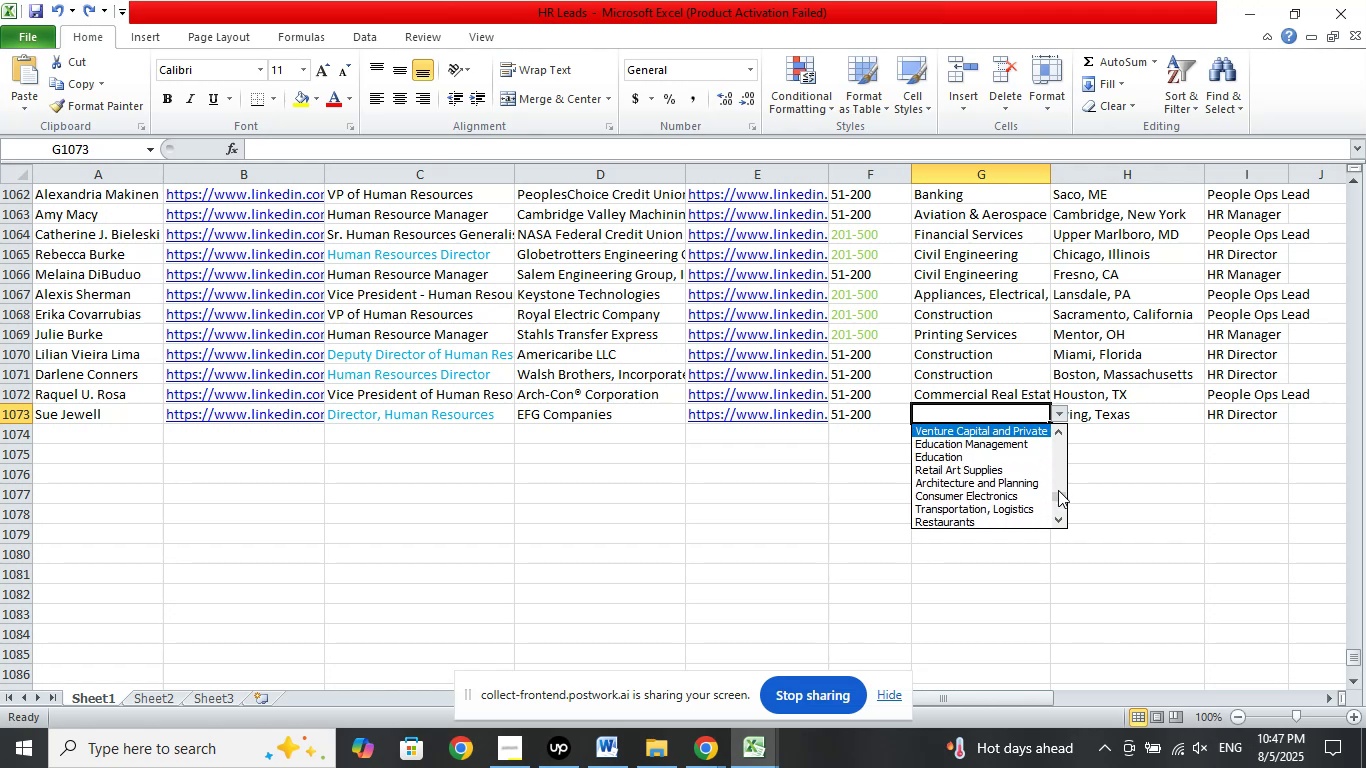 
key(ArrowUp)
 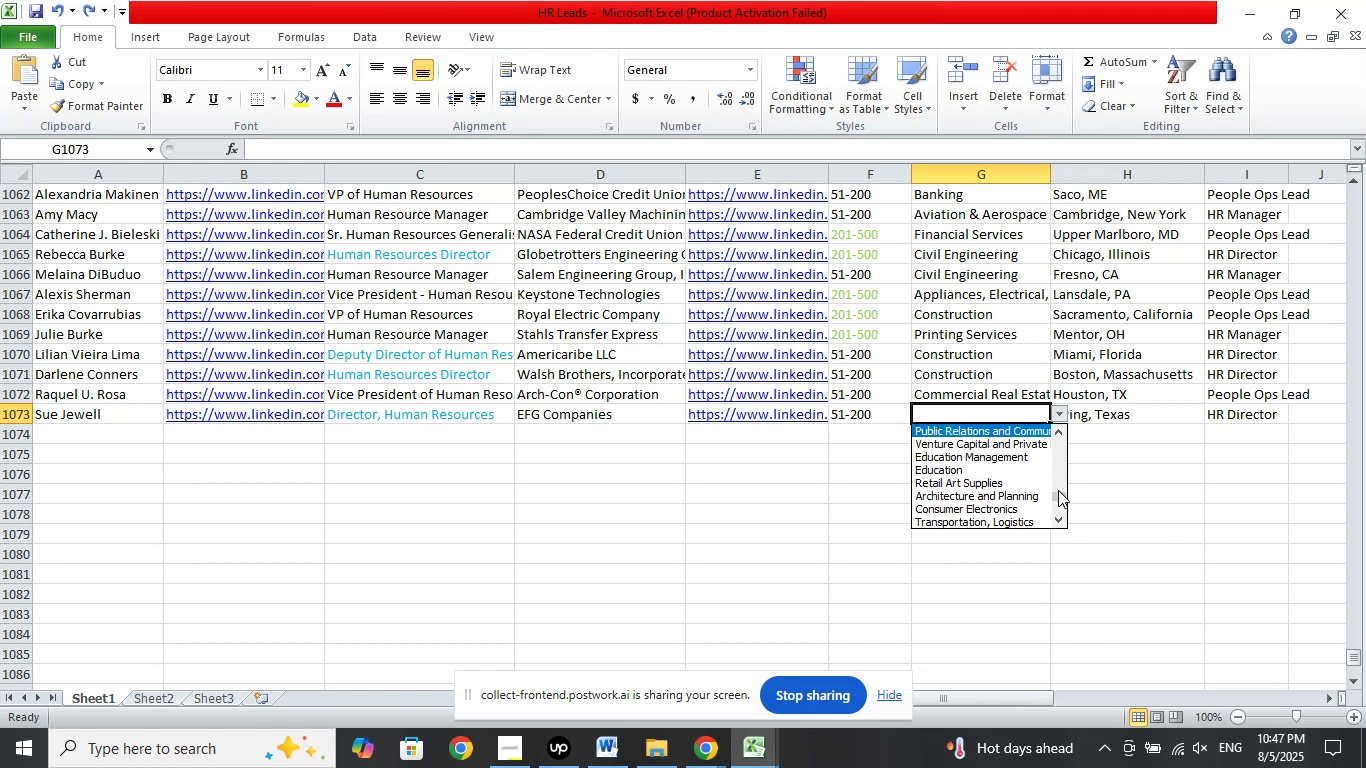 
key(ArrowUp)
 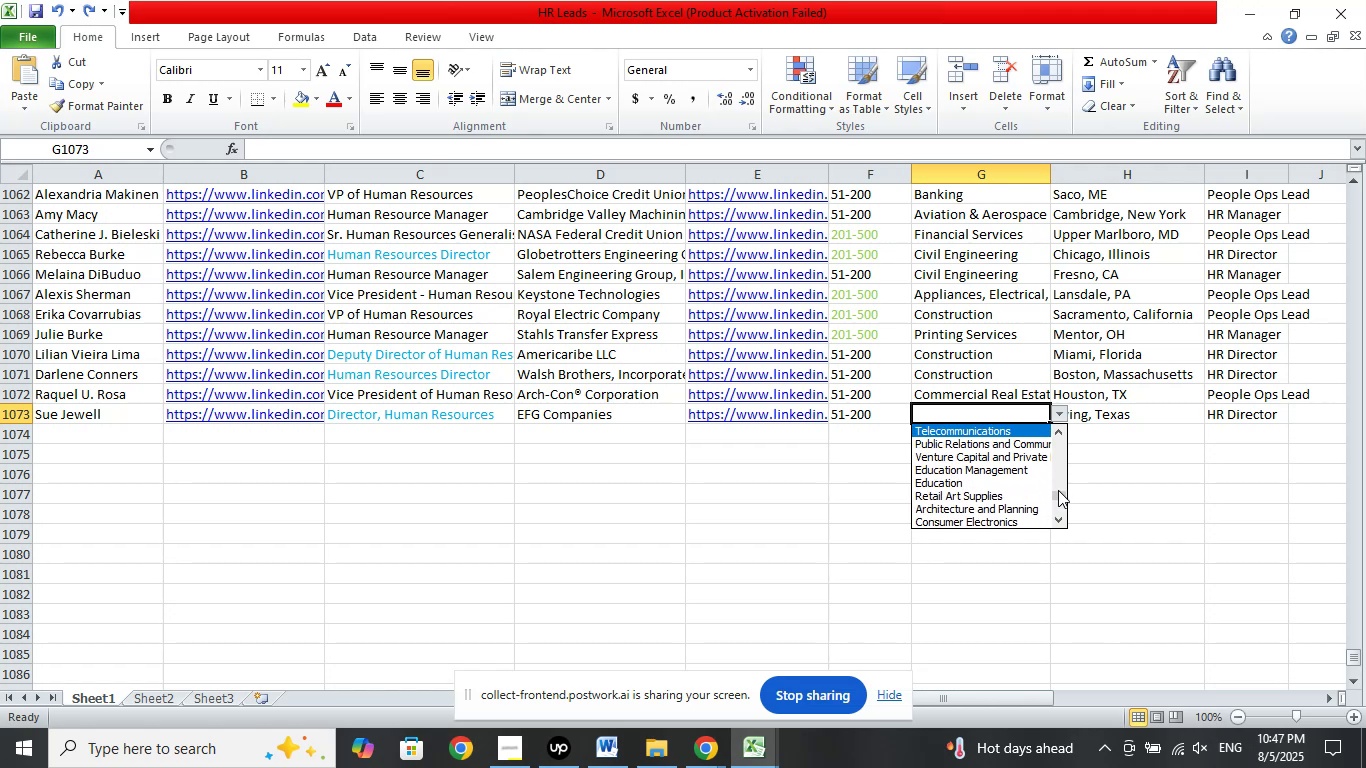 
key(ArrowUp)
 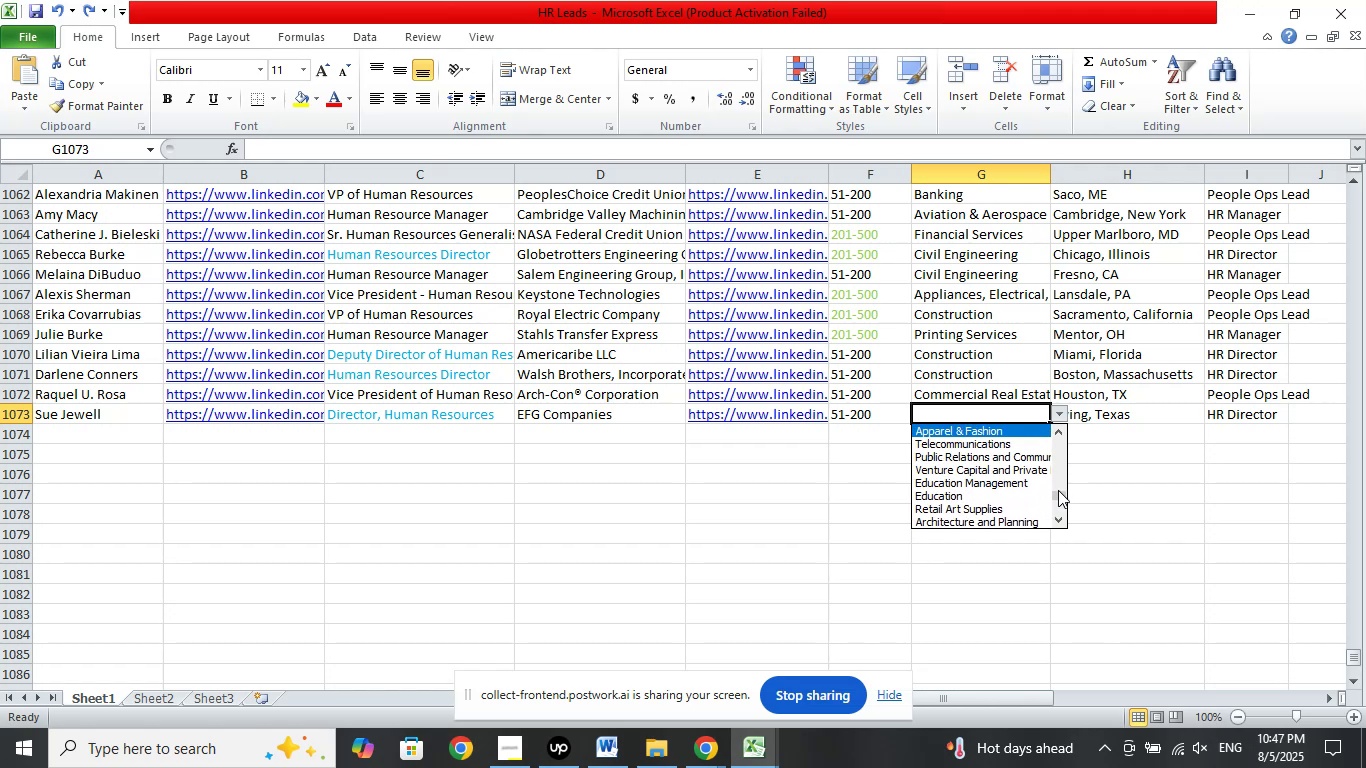 
key(ArrowUp)
 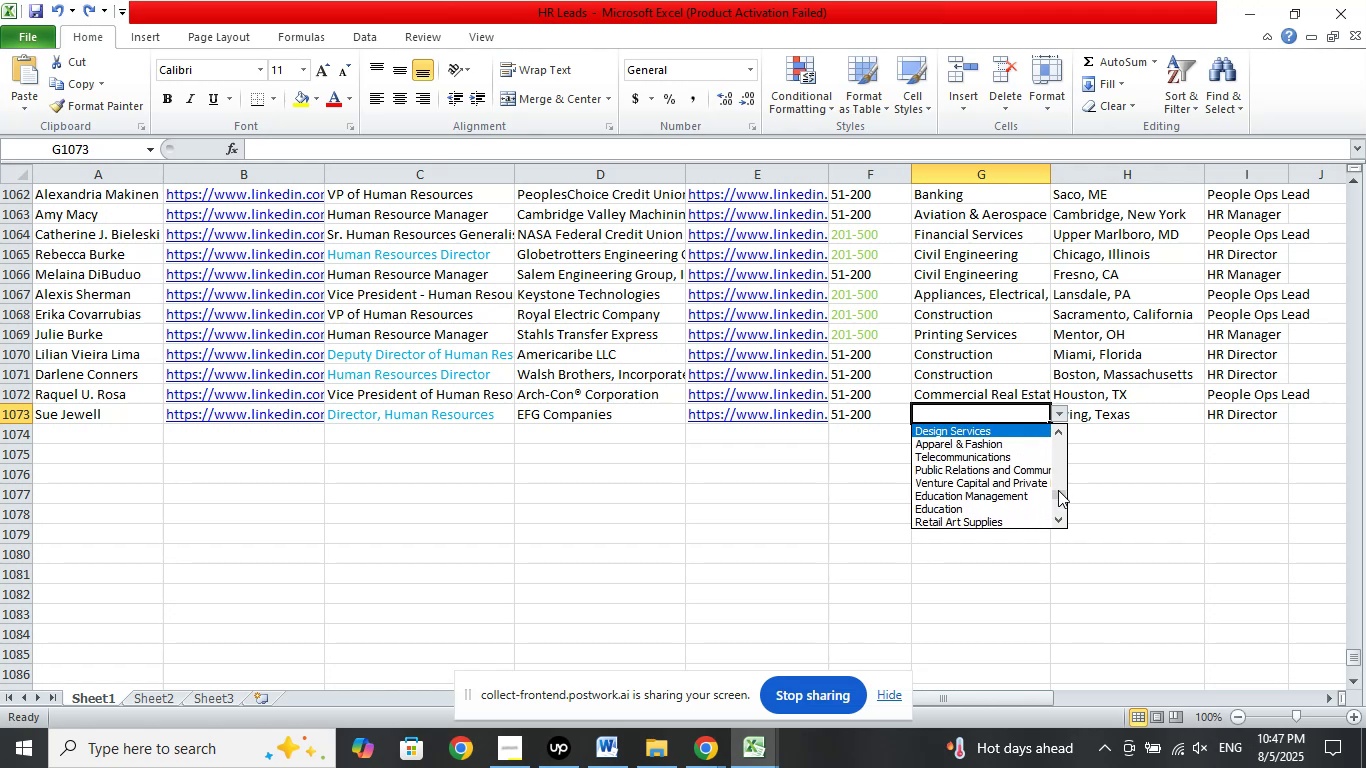 
key(ArrowUp)
 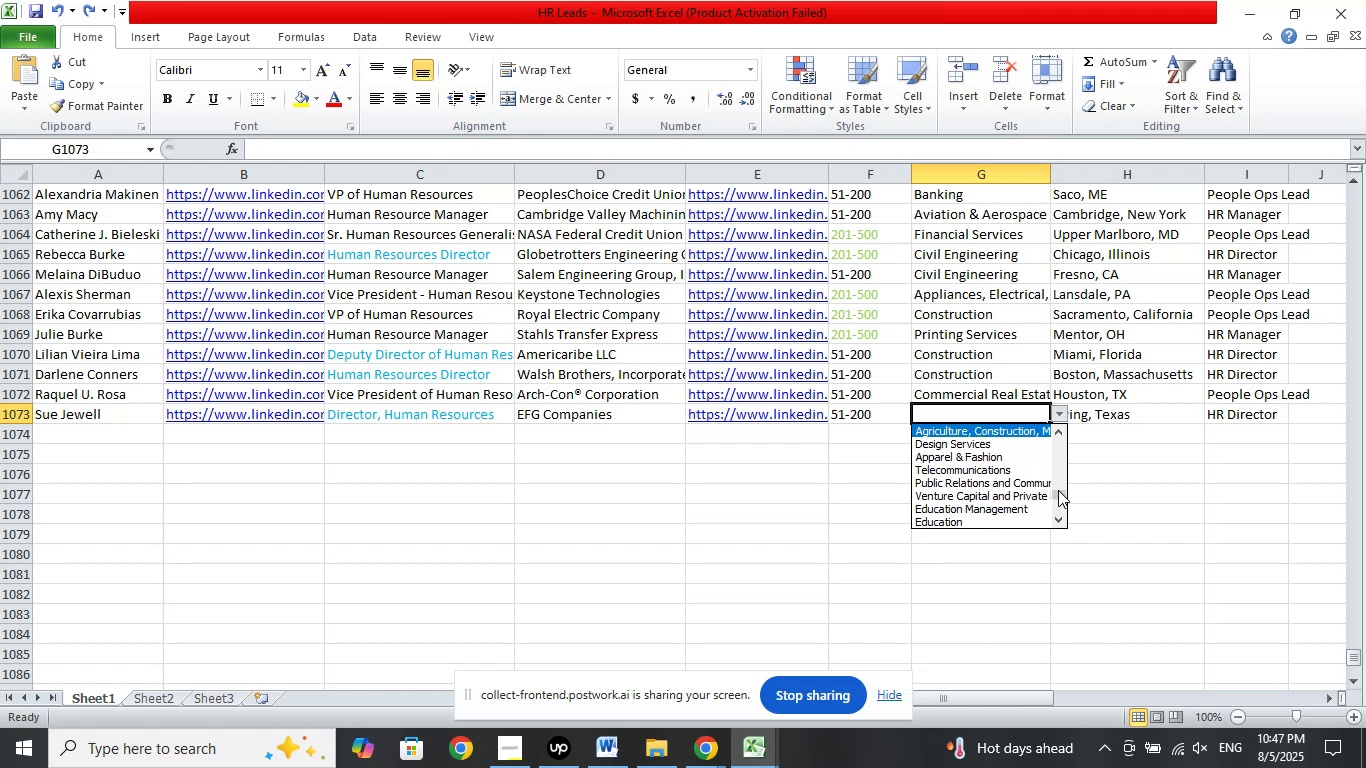 
key(ArrowUp)
 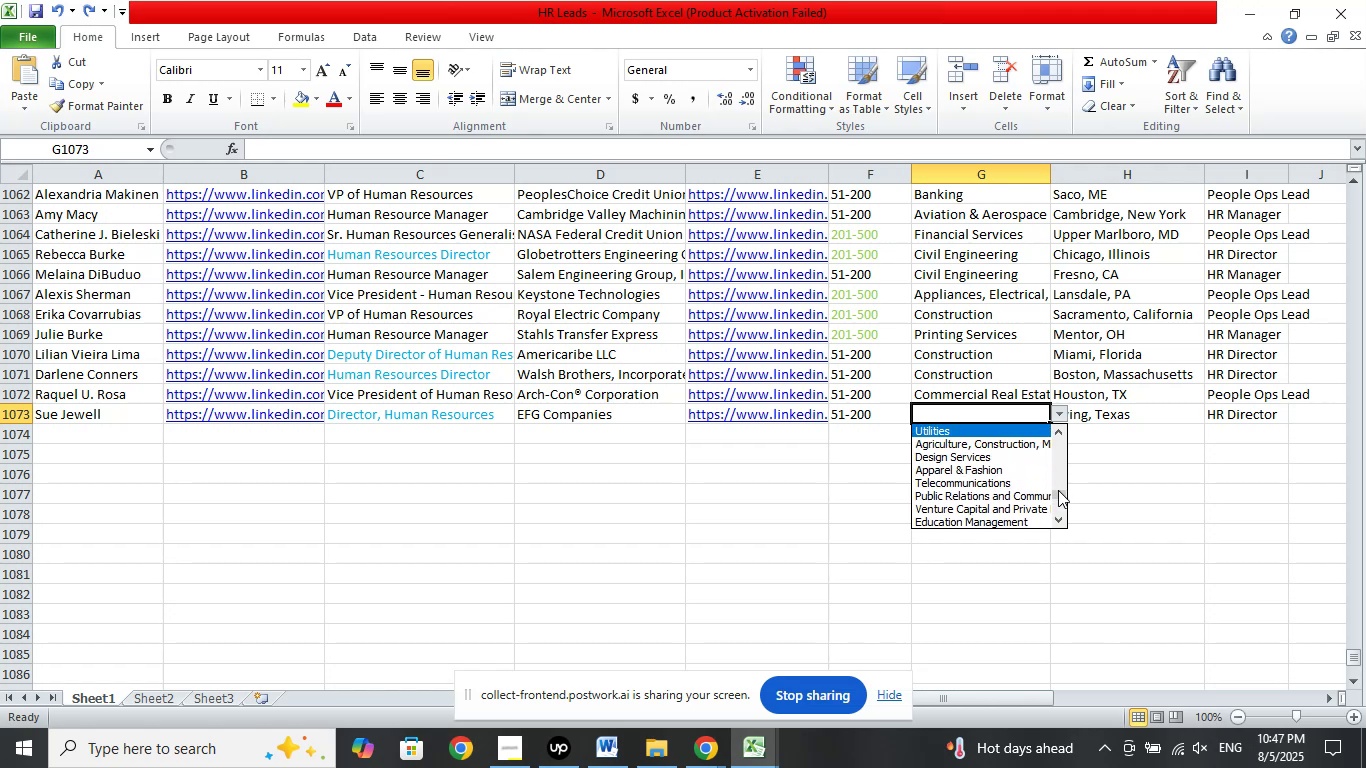 
key(ArrowUp)
 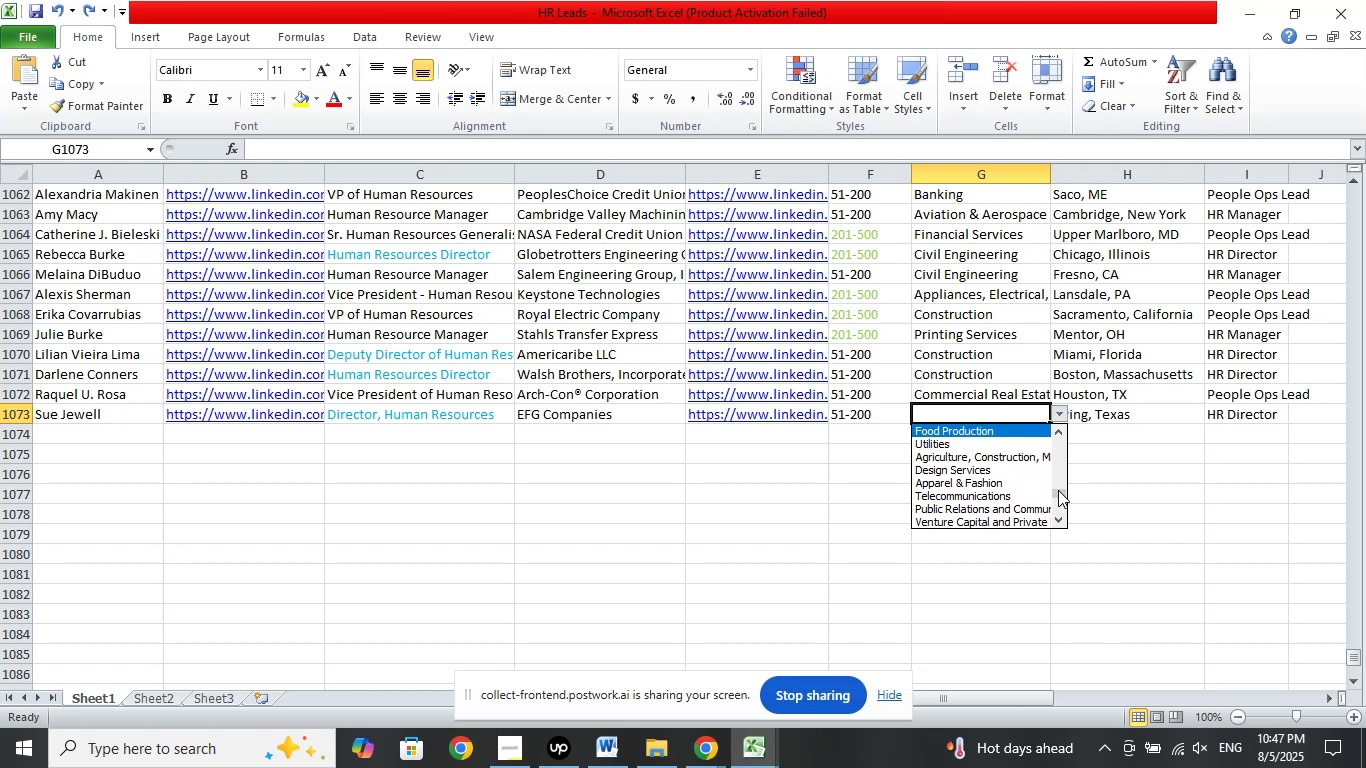 
key(ArrowUp)
 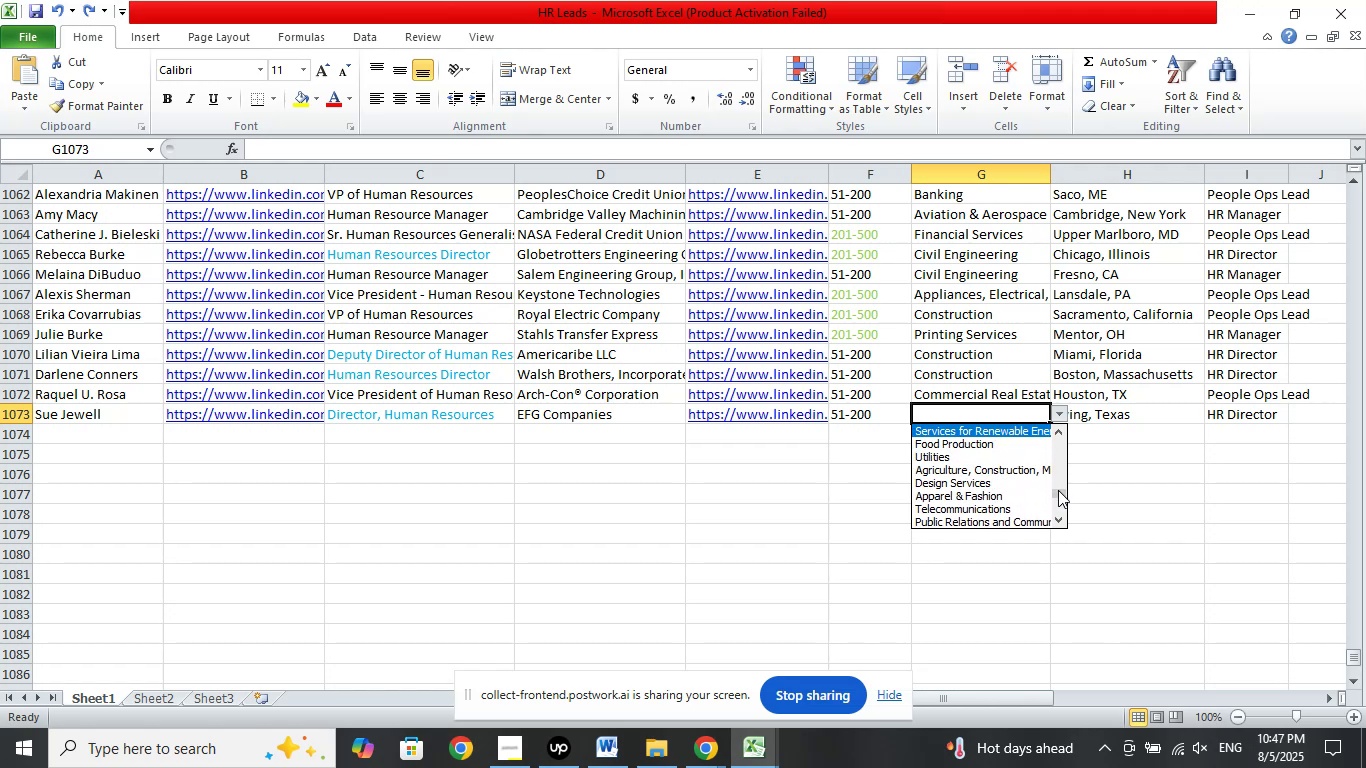 
key(ArrowUp)
 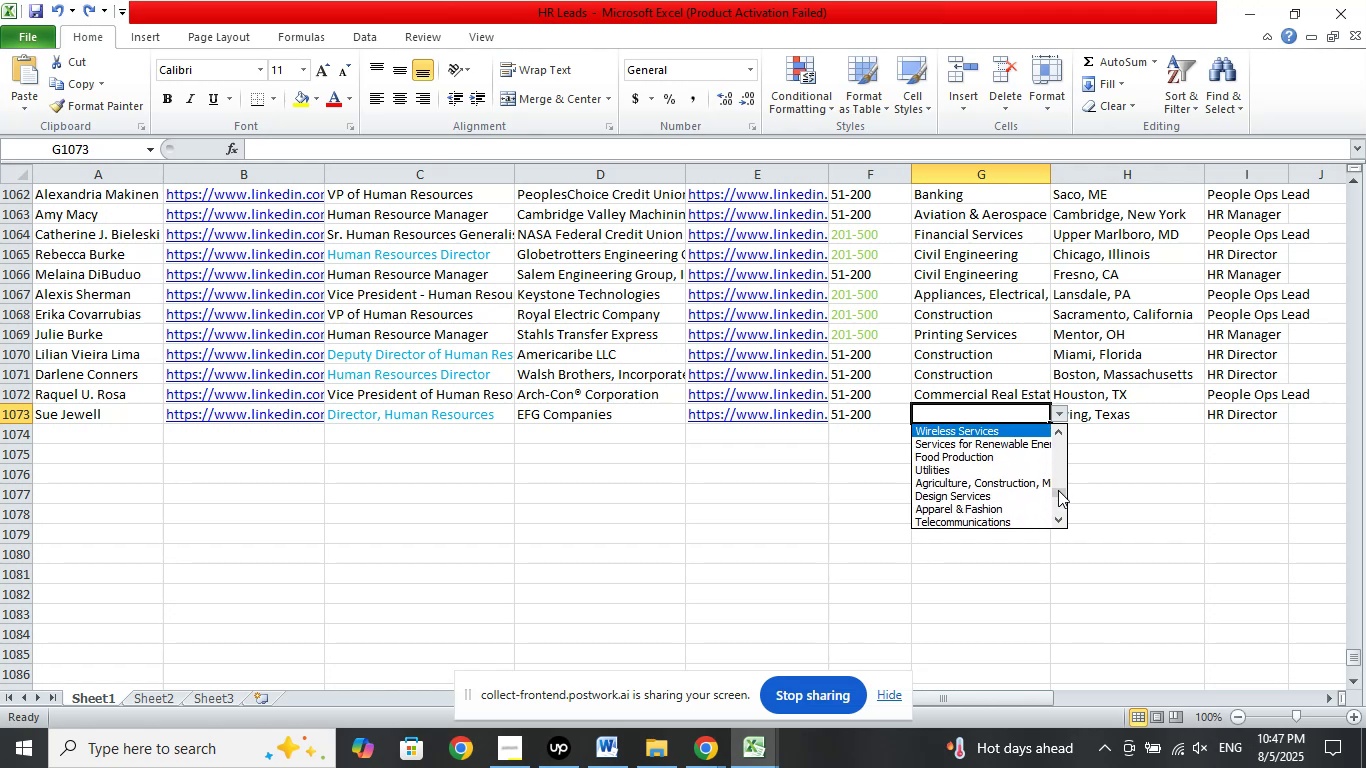 
key(ArrowUp)
 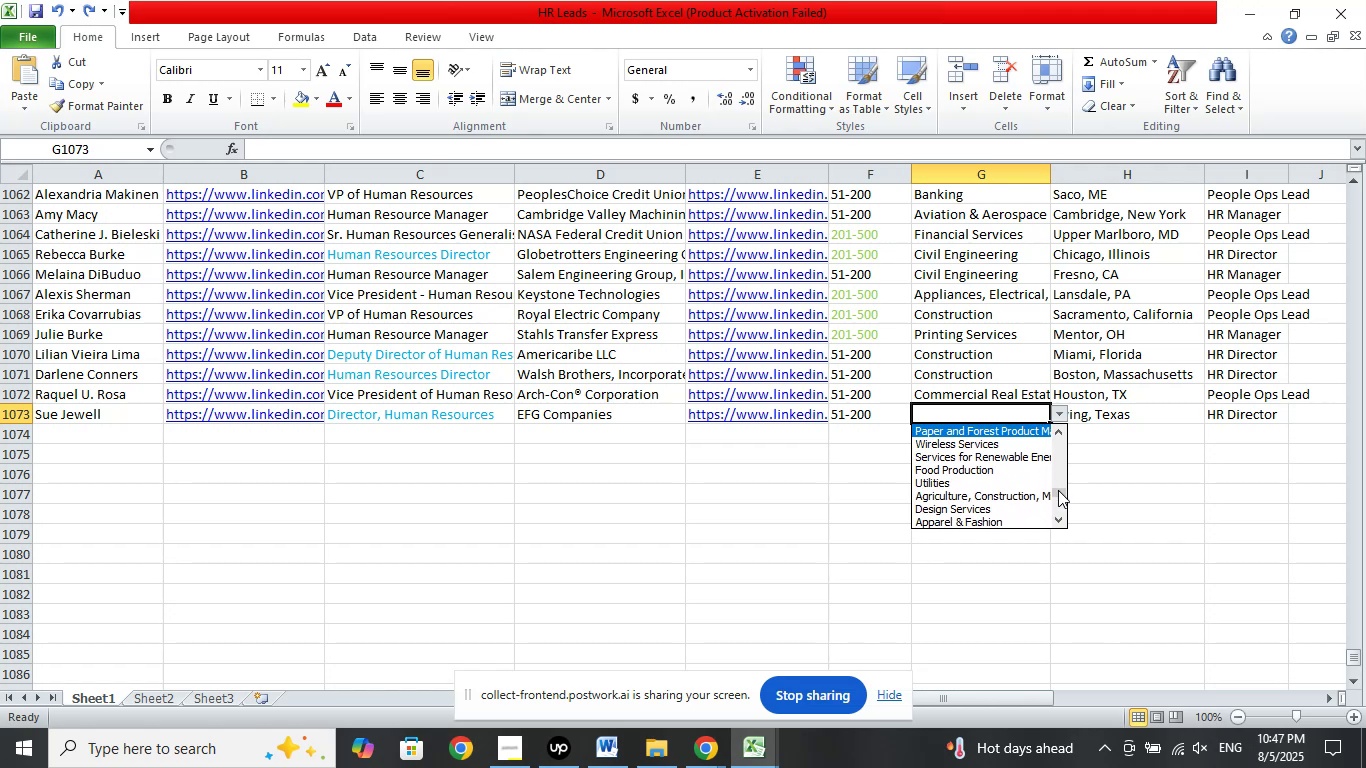 
key(ArrowUp)
 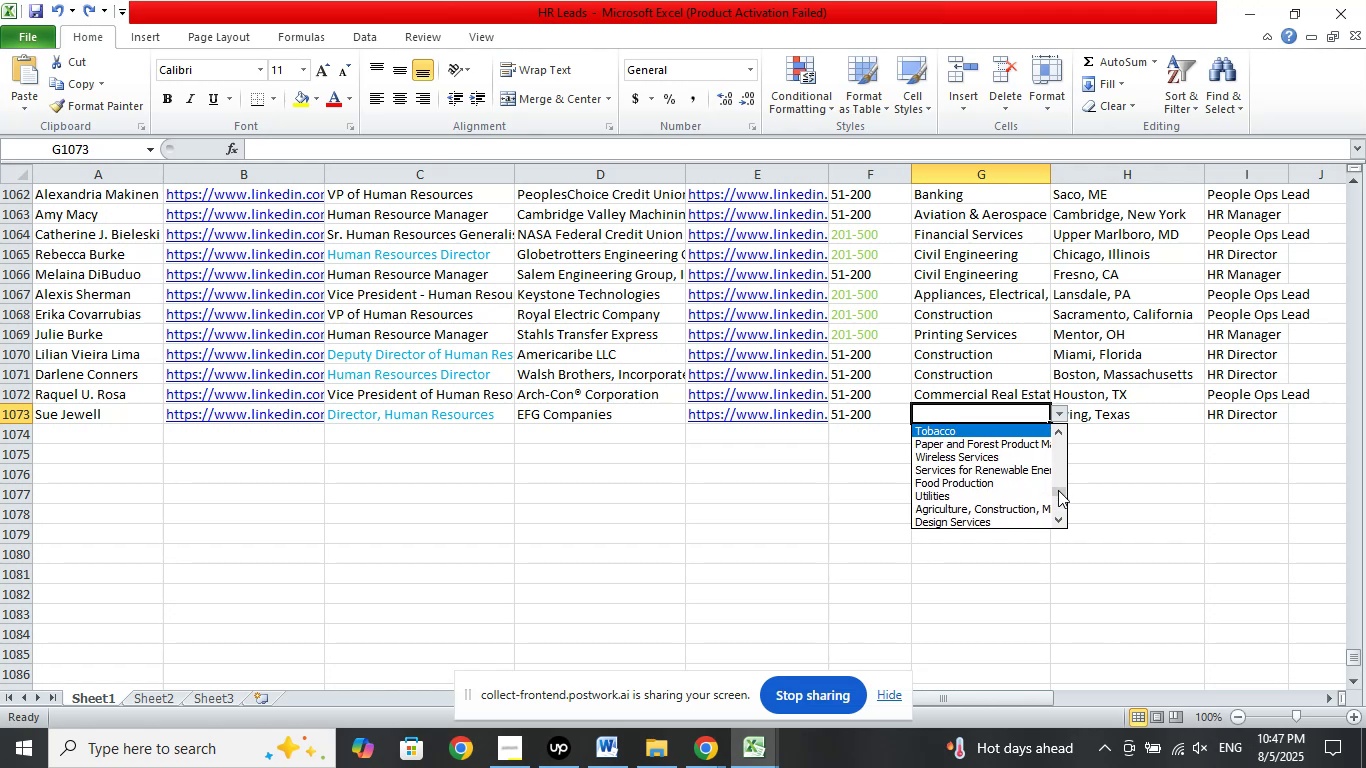 
key(ArrowUp)
 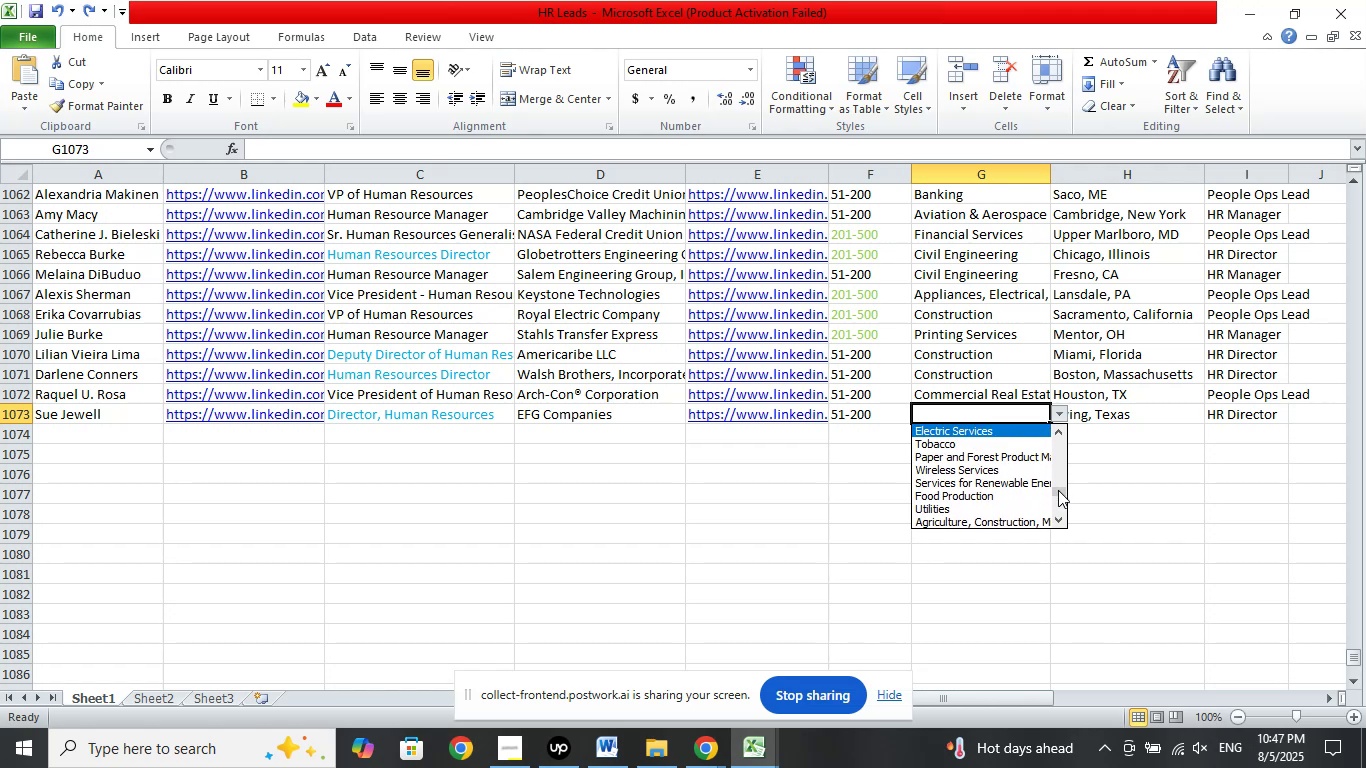 
key(ArrowUp)
 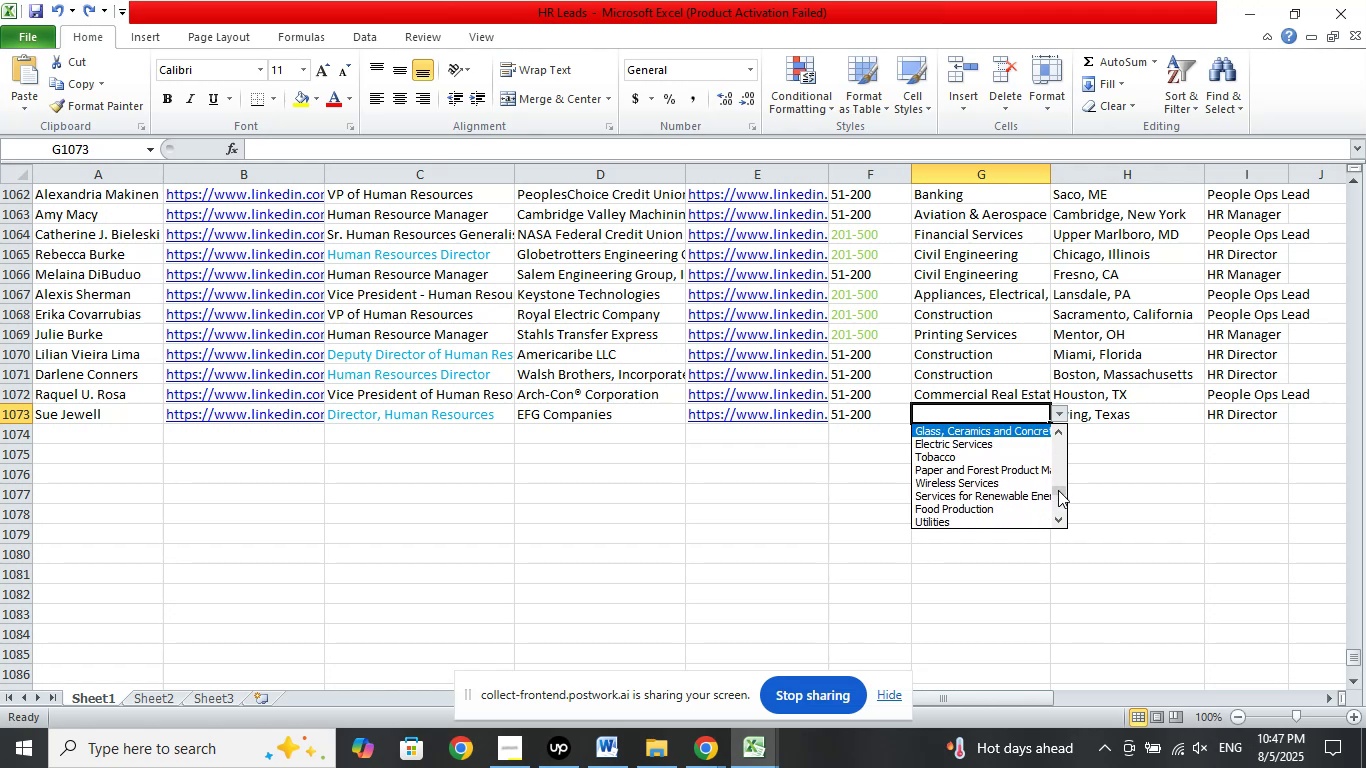 
key(ArrowUp)
 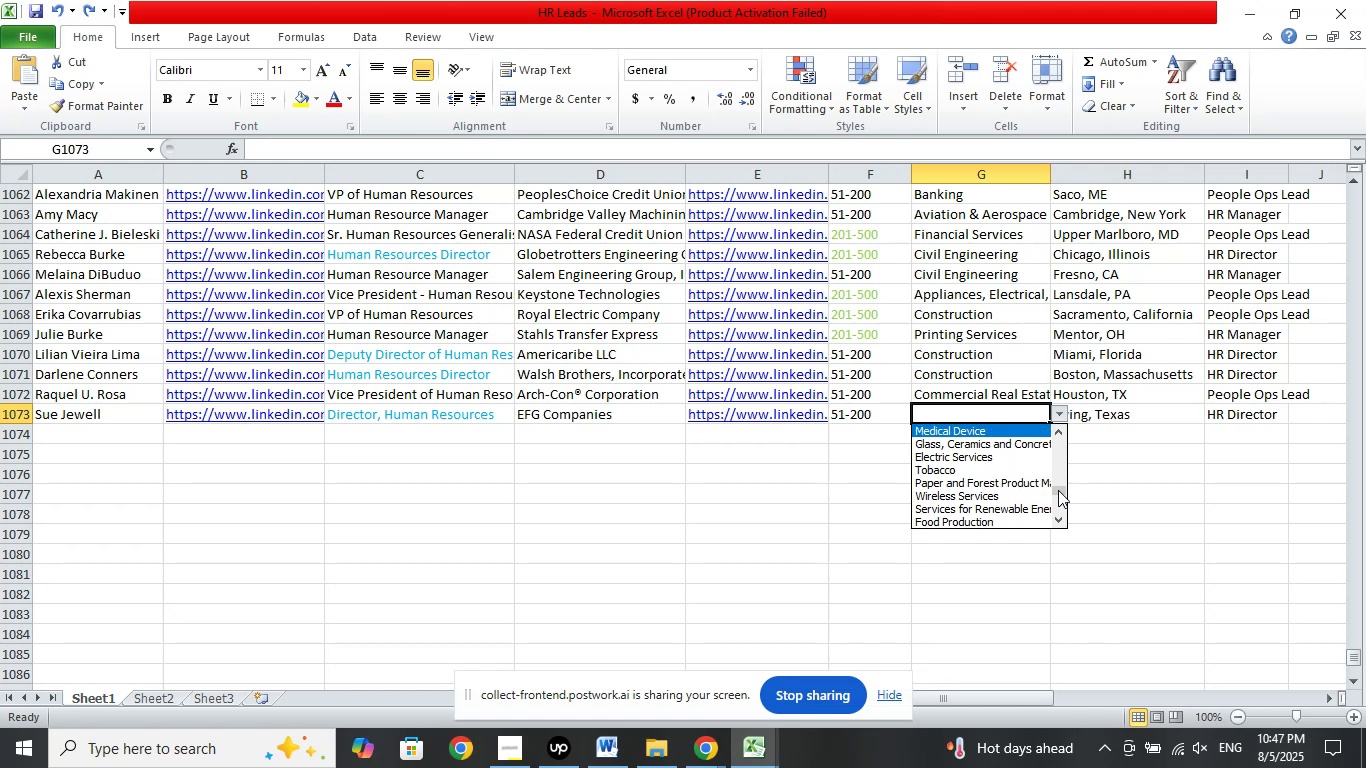 
key(ArrowUp)
 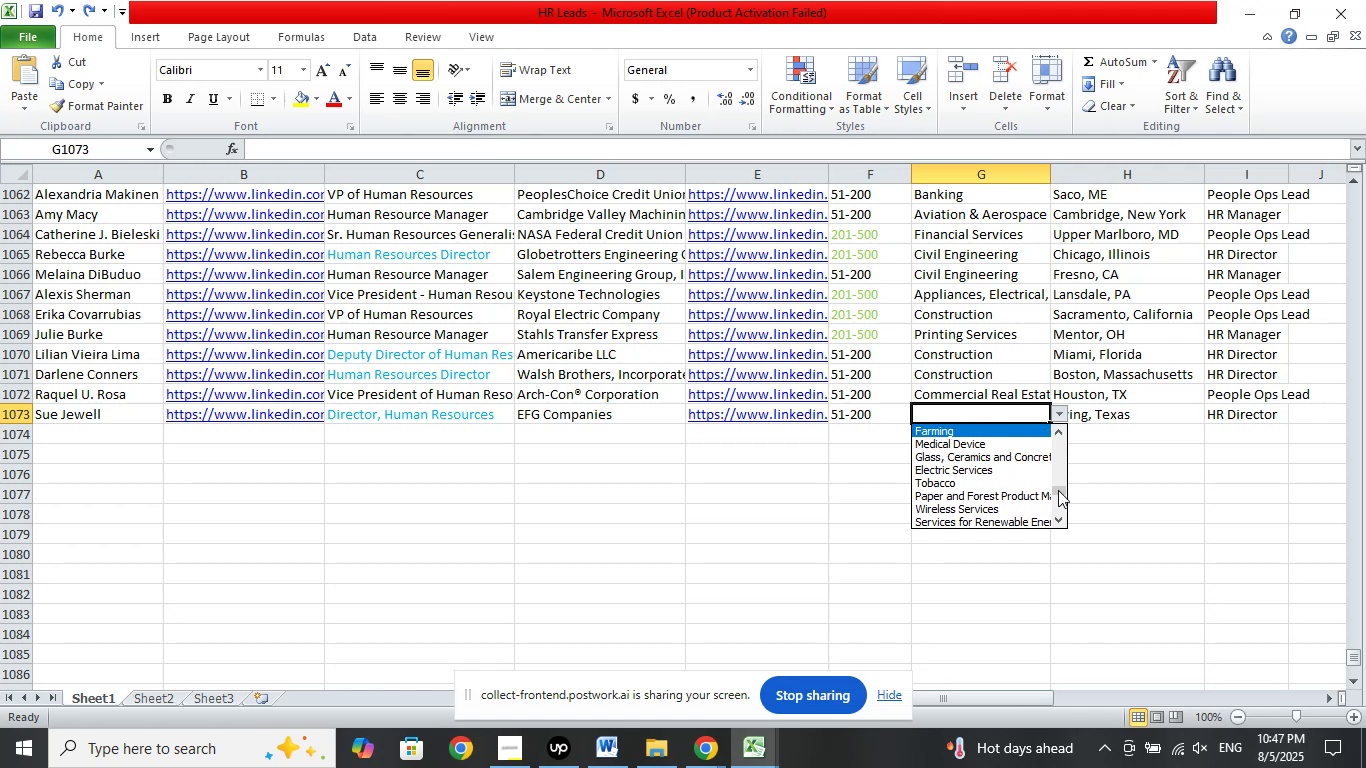 
key(ArrowUp)
 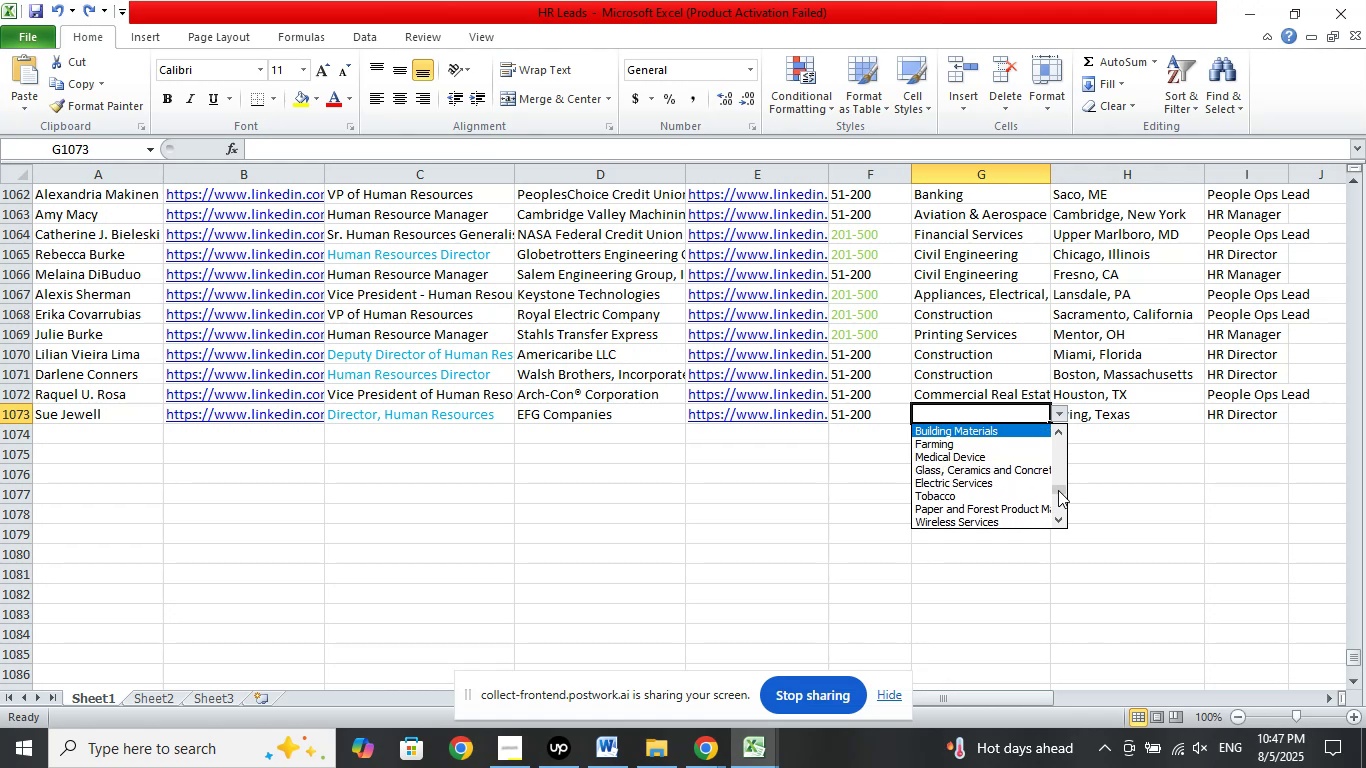 
key(ArrowUp)
 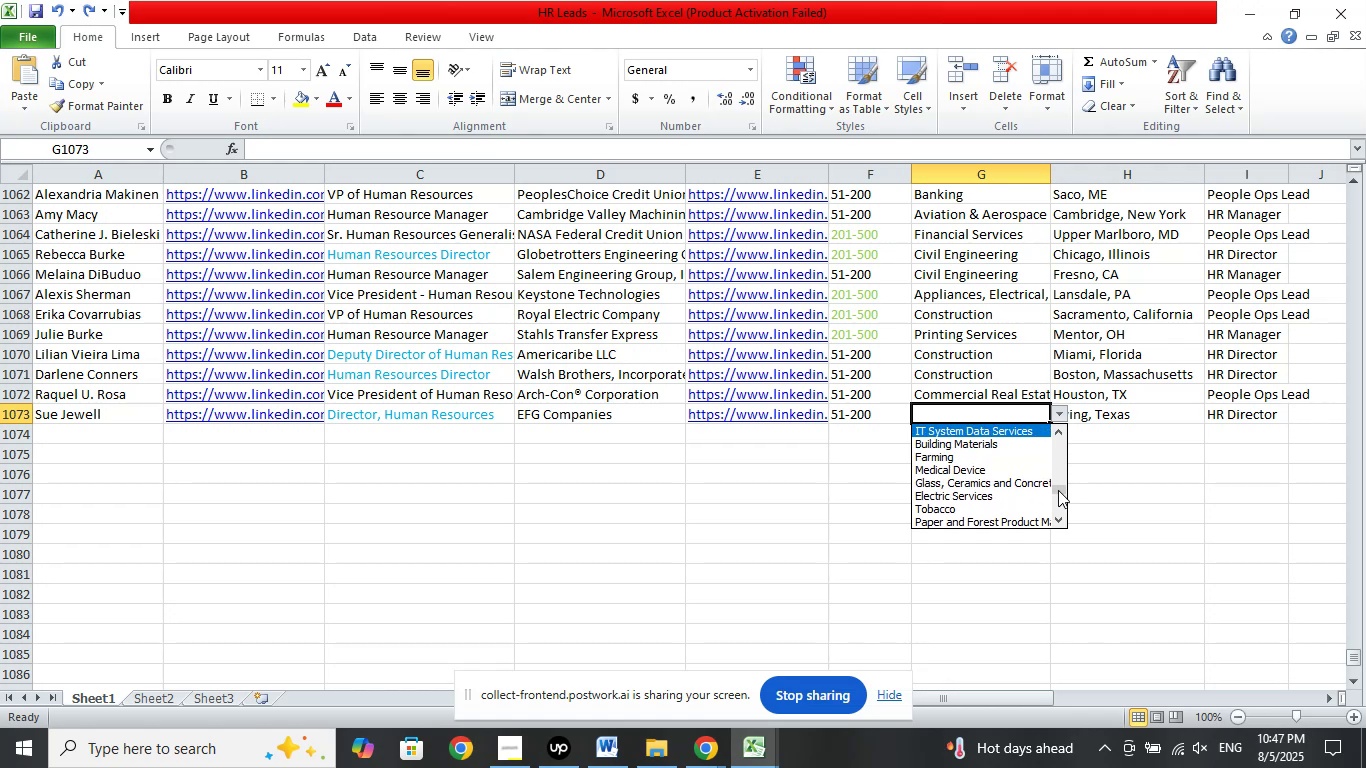 
key(ArrowUp)
 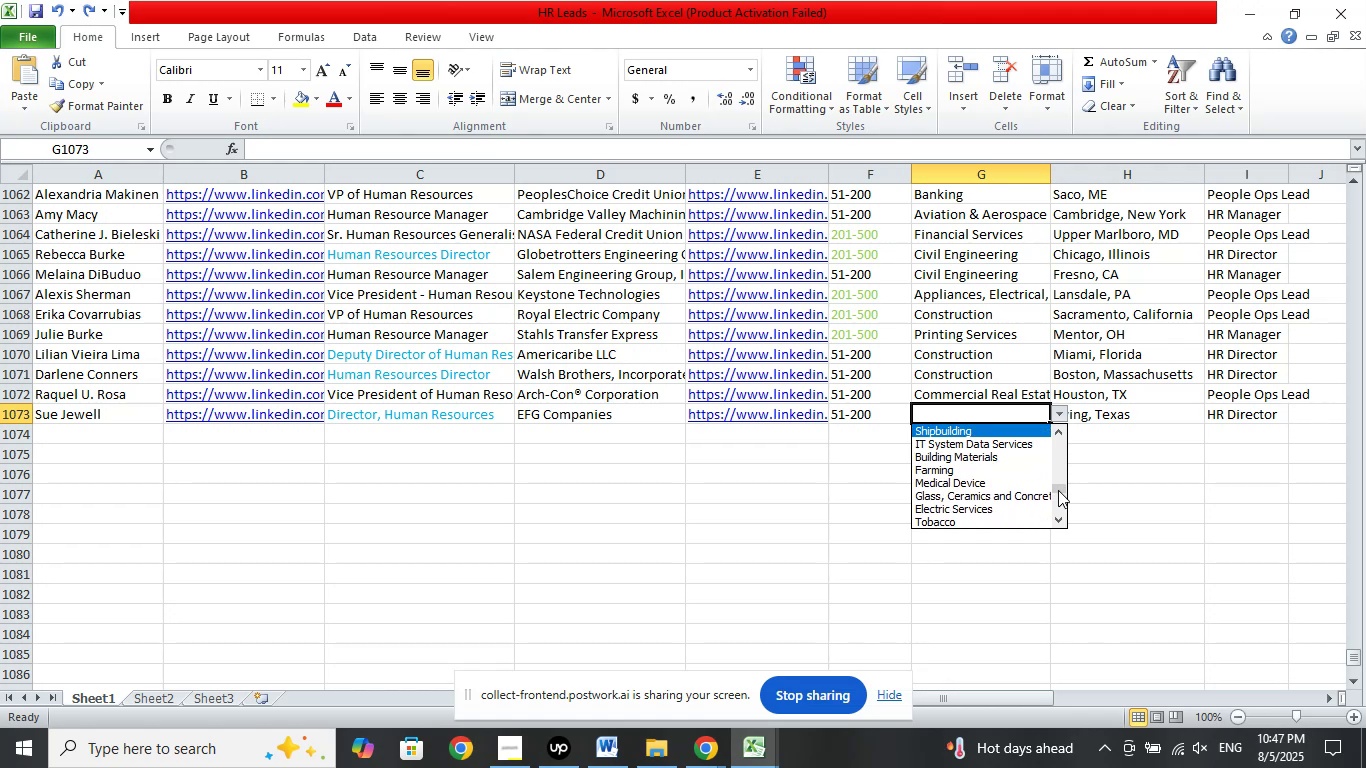 
key(ArrowUp)
 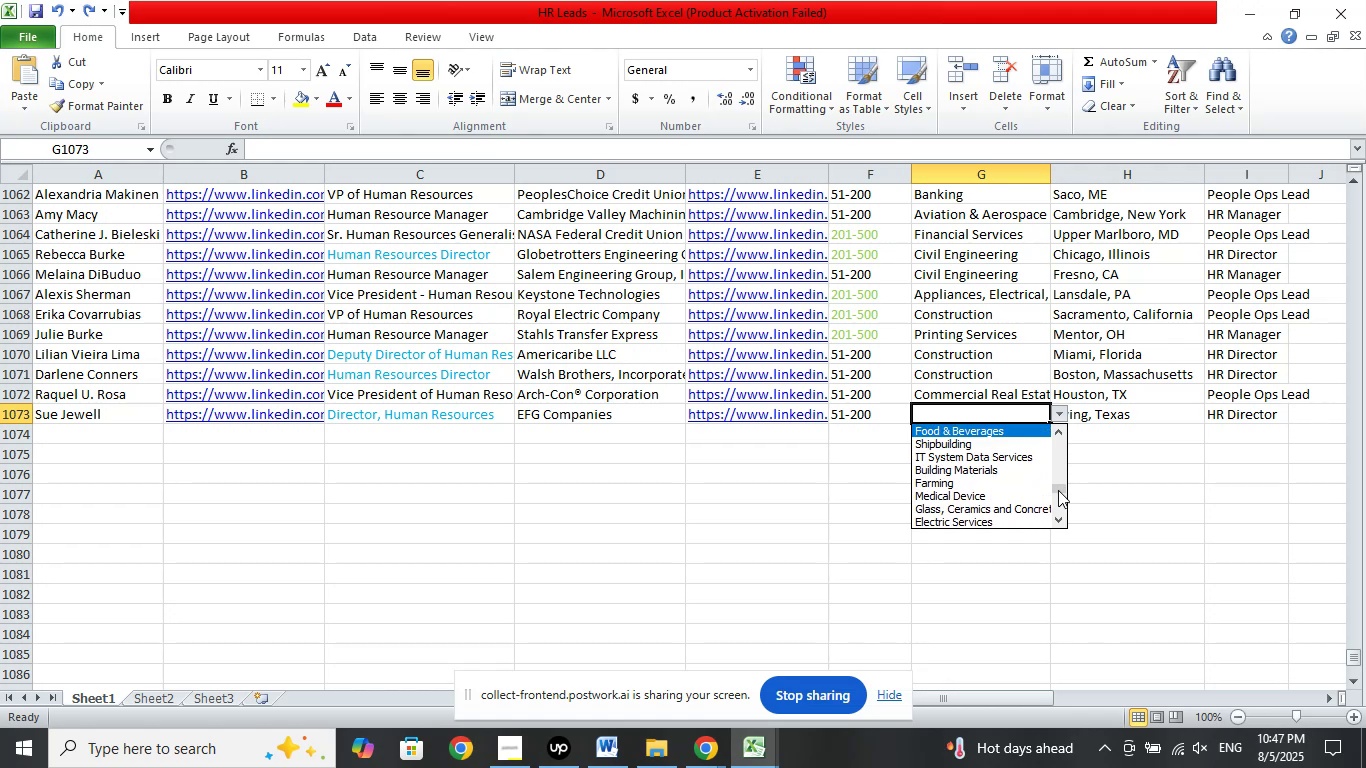 
key(ArrowUp)
 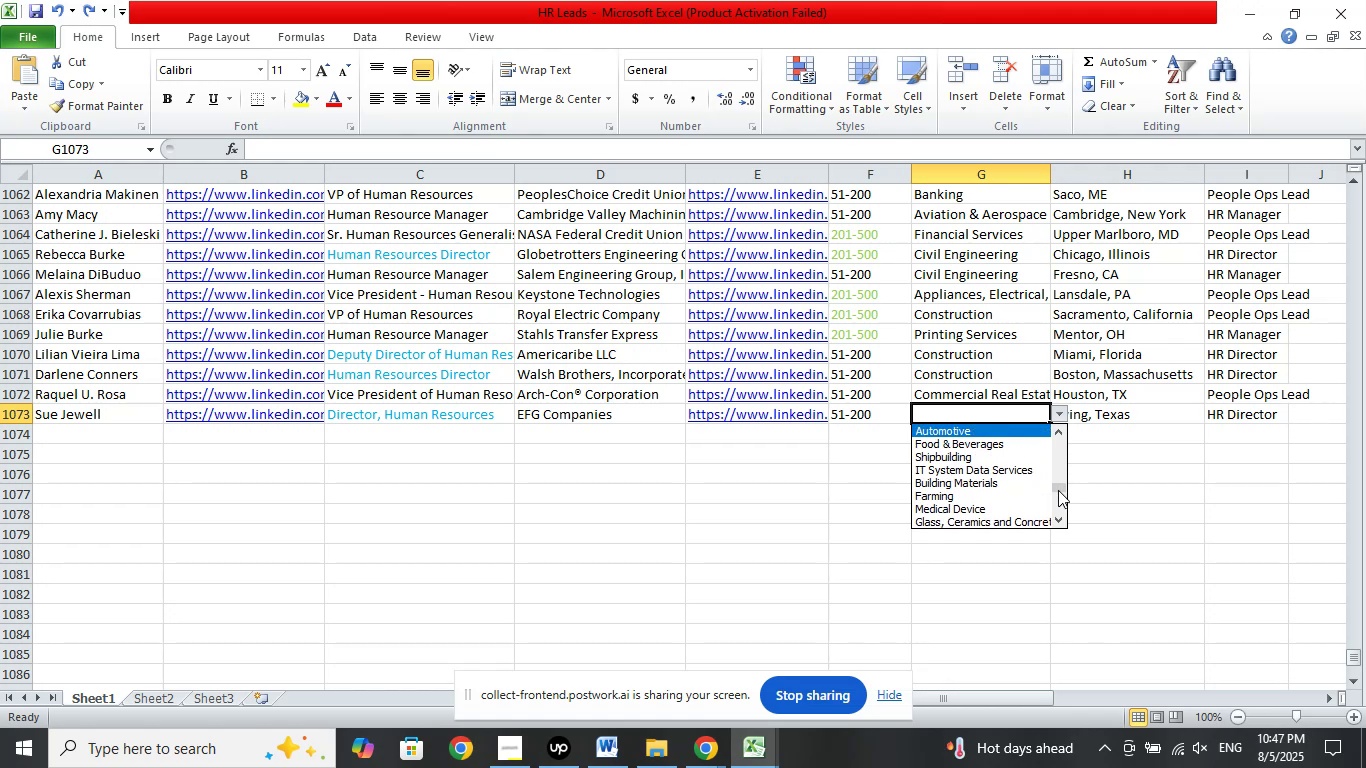 
key(ArrowUp)
 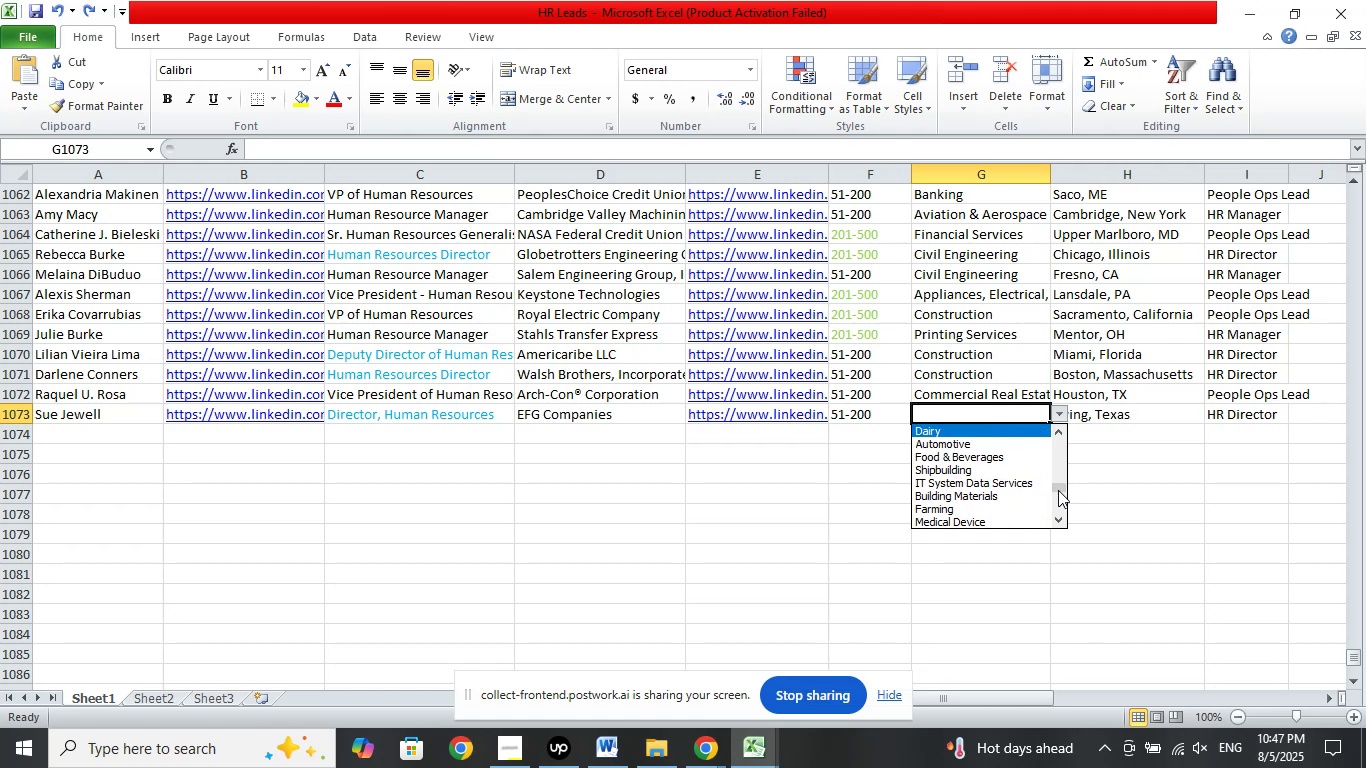 
key(ArrowUp)
 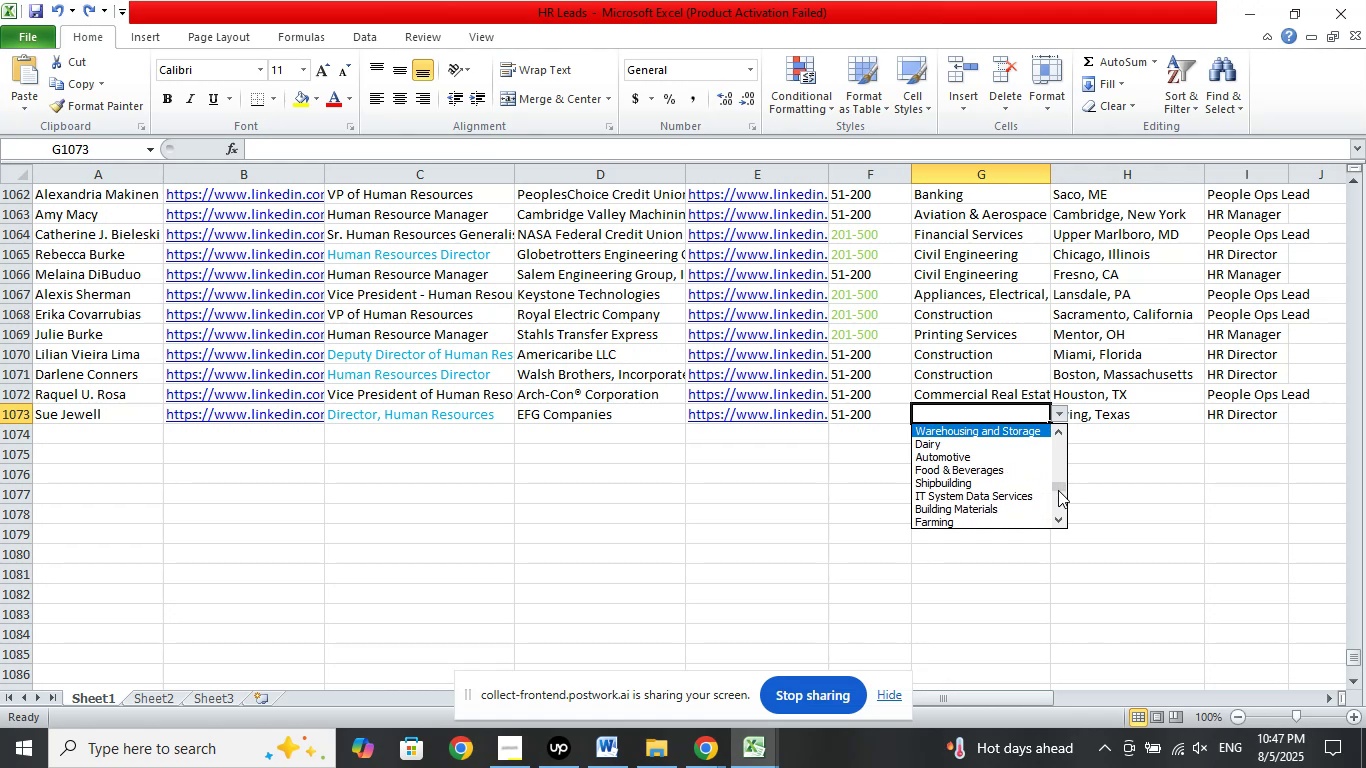 
key(ArrowUp)
 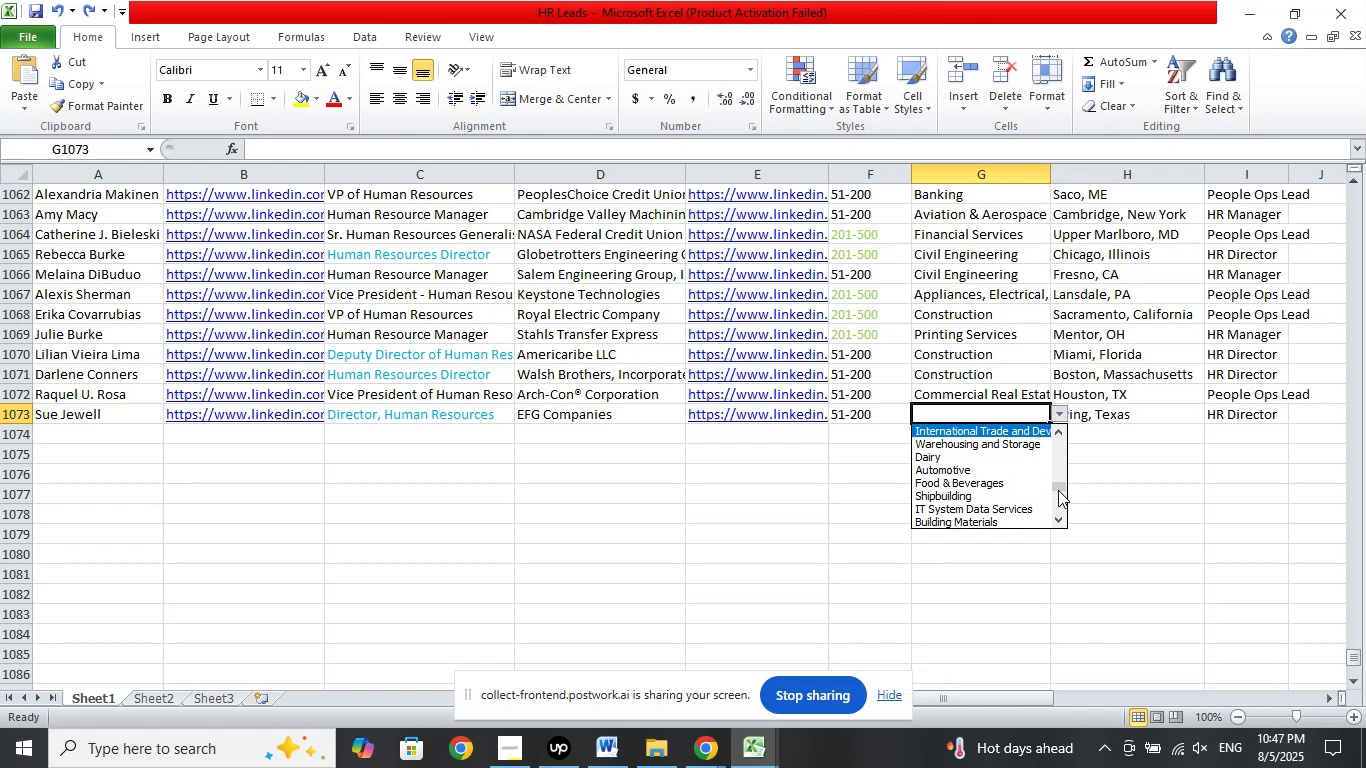 
key(ArrowUp)
 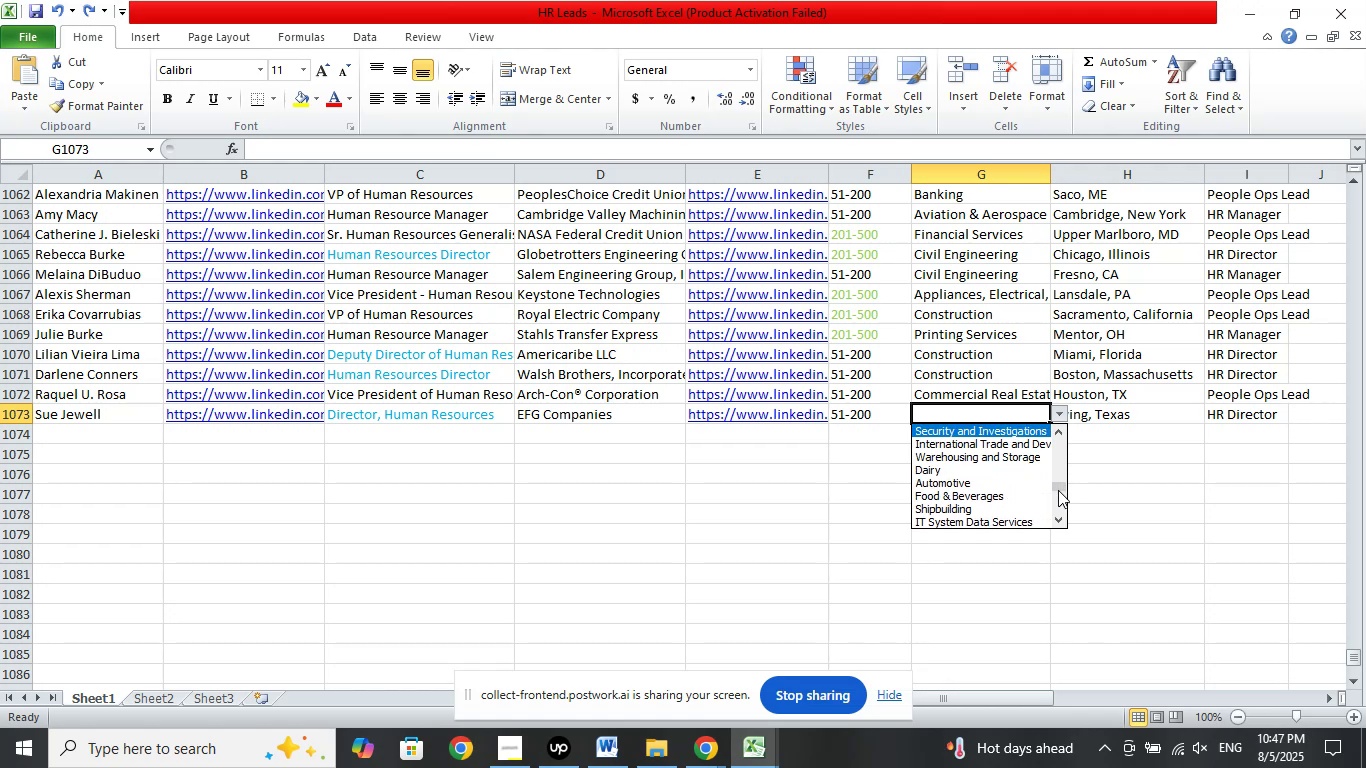 
key(ArrowUp)
 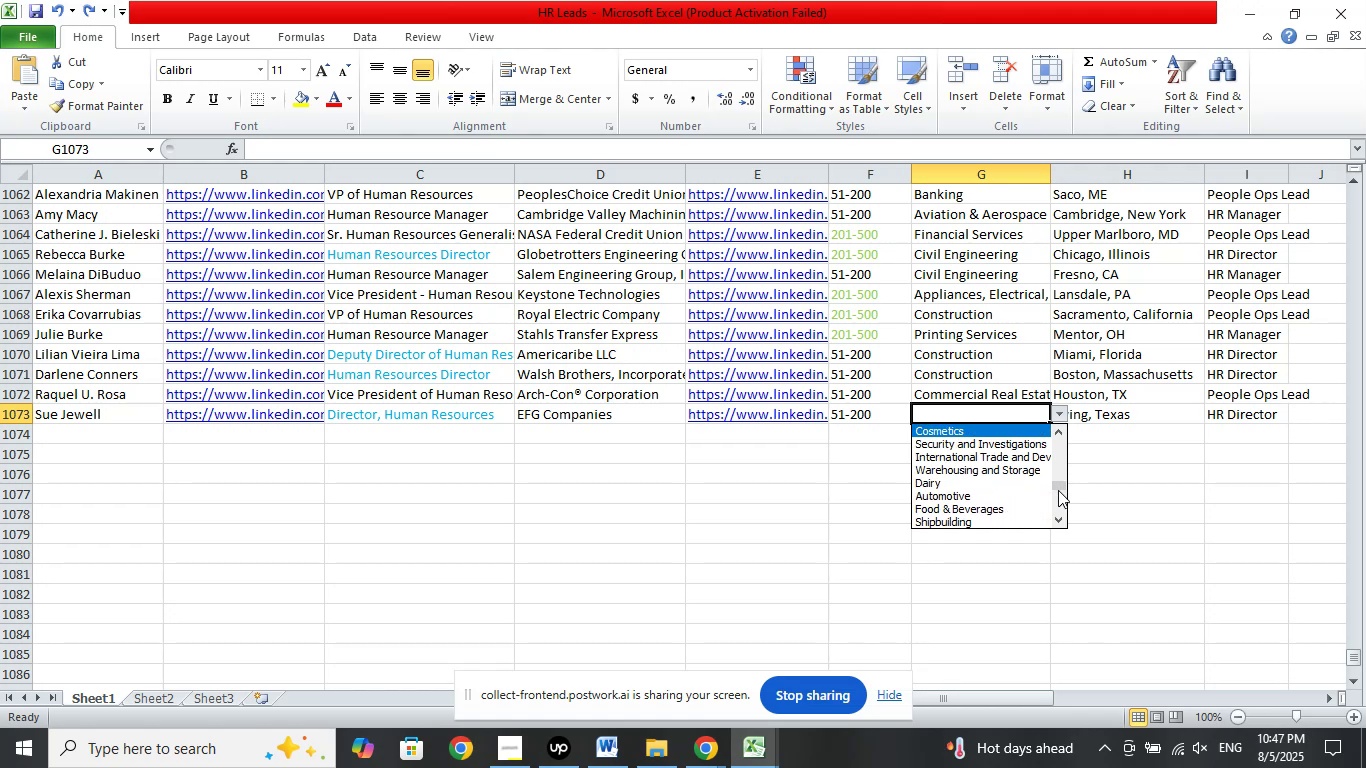 
key(ArrowUp)
 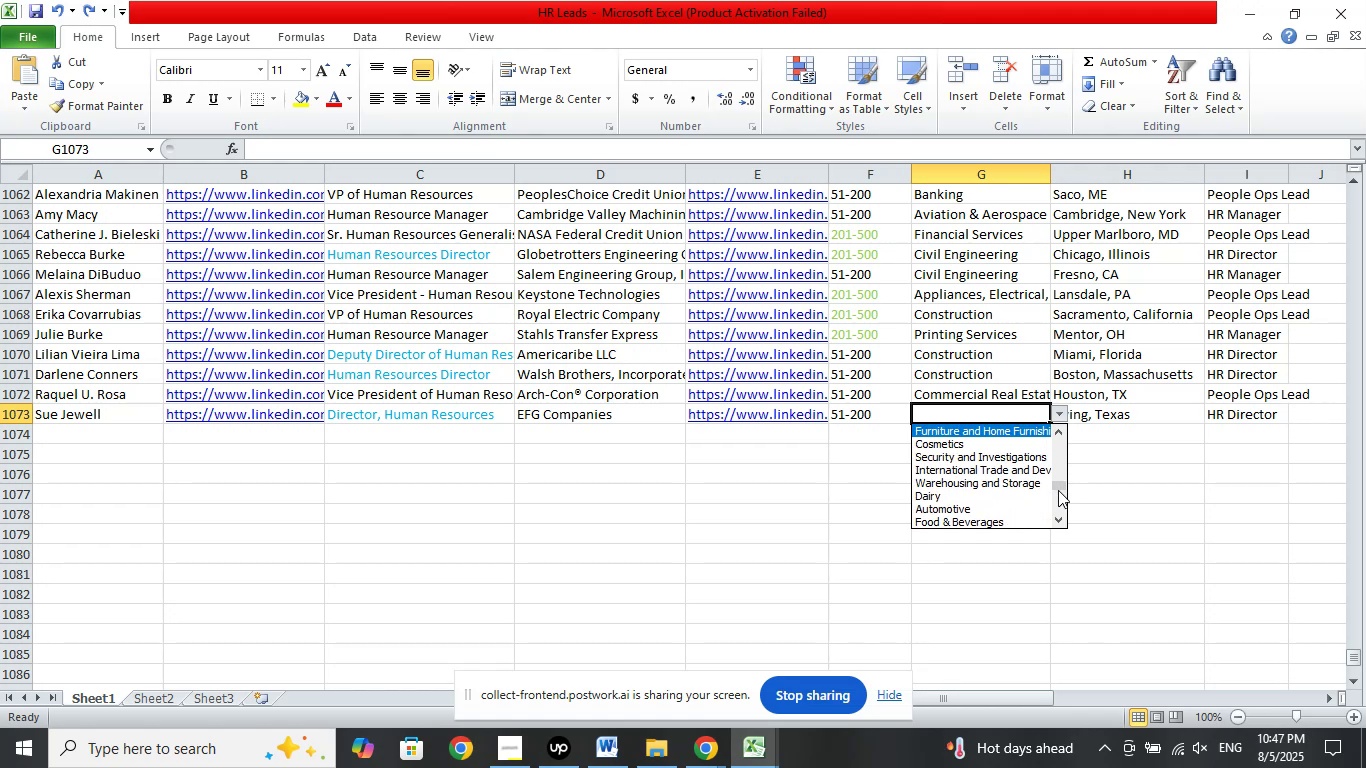 
key(ArrowUp)
 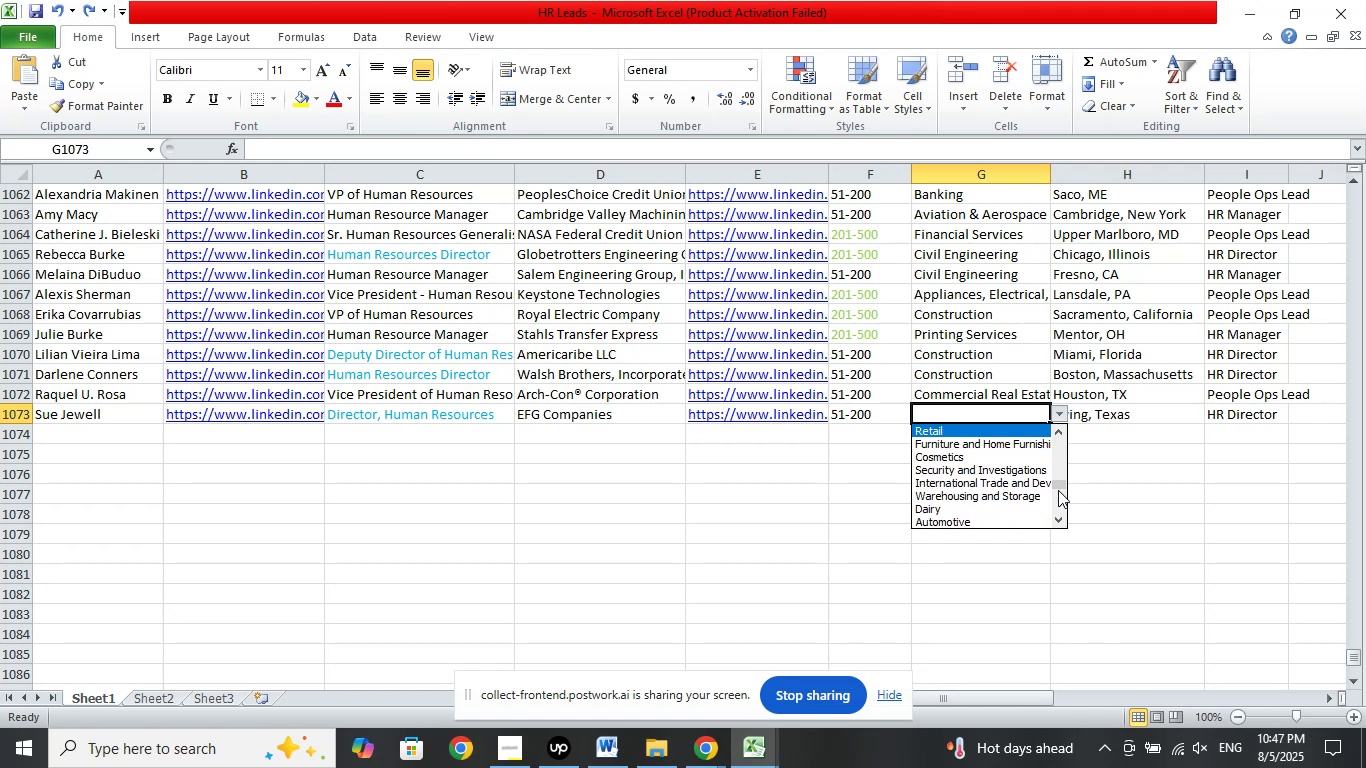 
key(ArrowUp)
 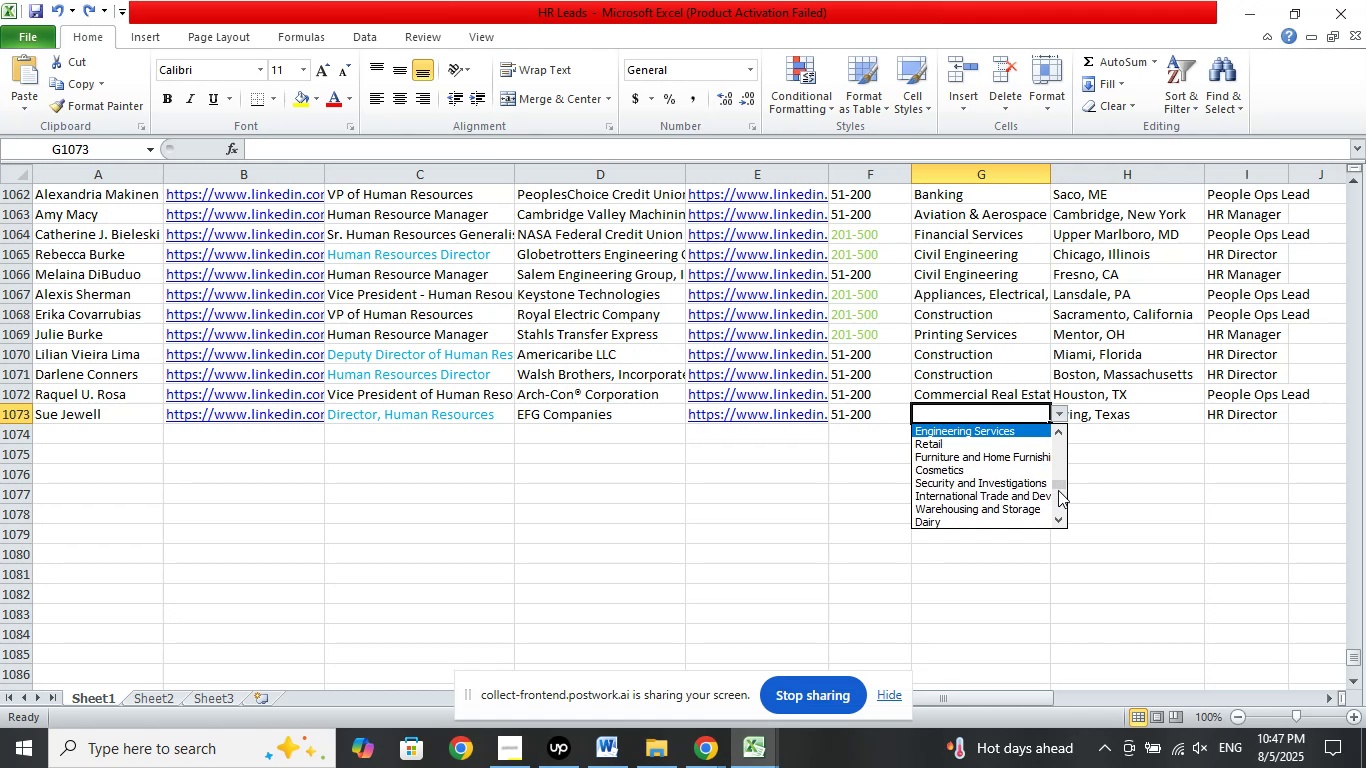 
key(ArrowUp)
 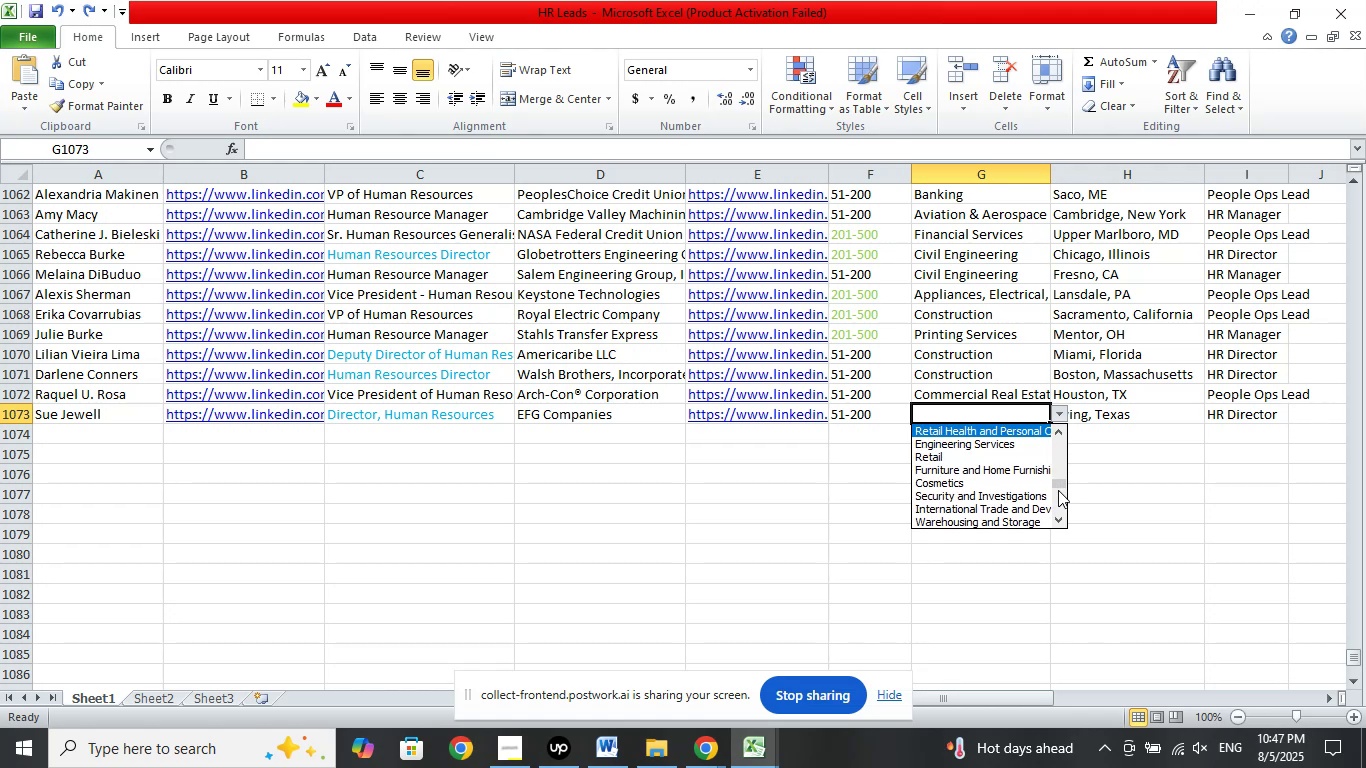 
key(ArrowUp)
 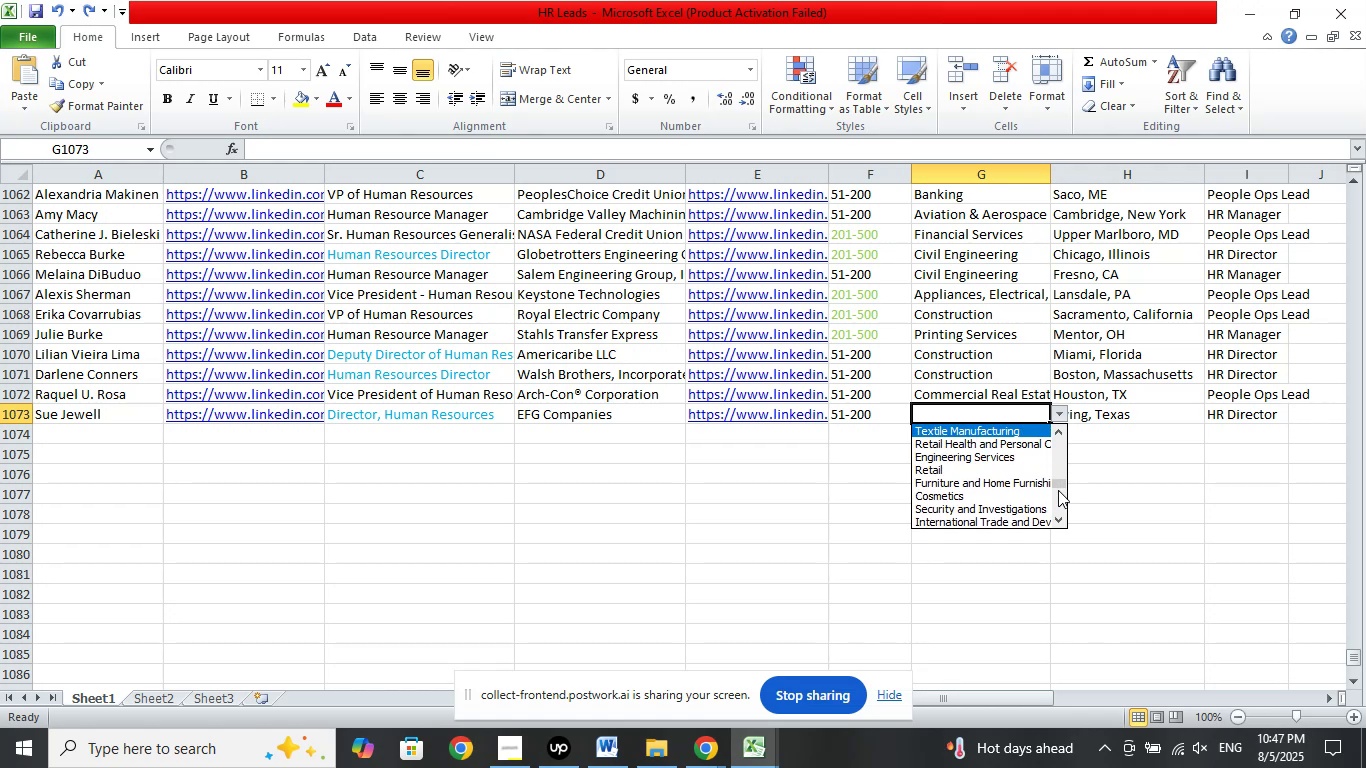 
key(ArrowUp)
 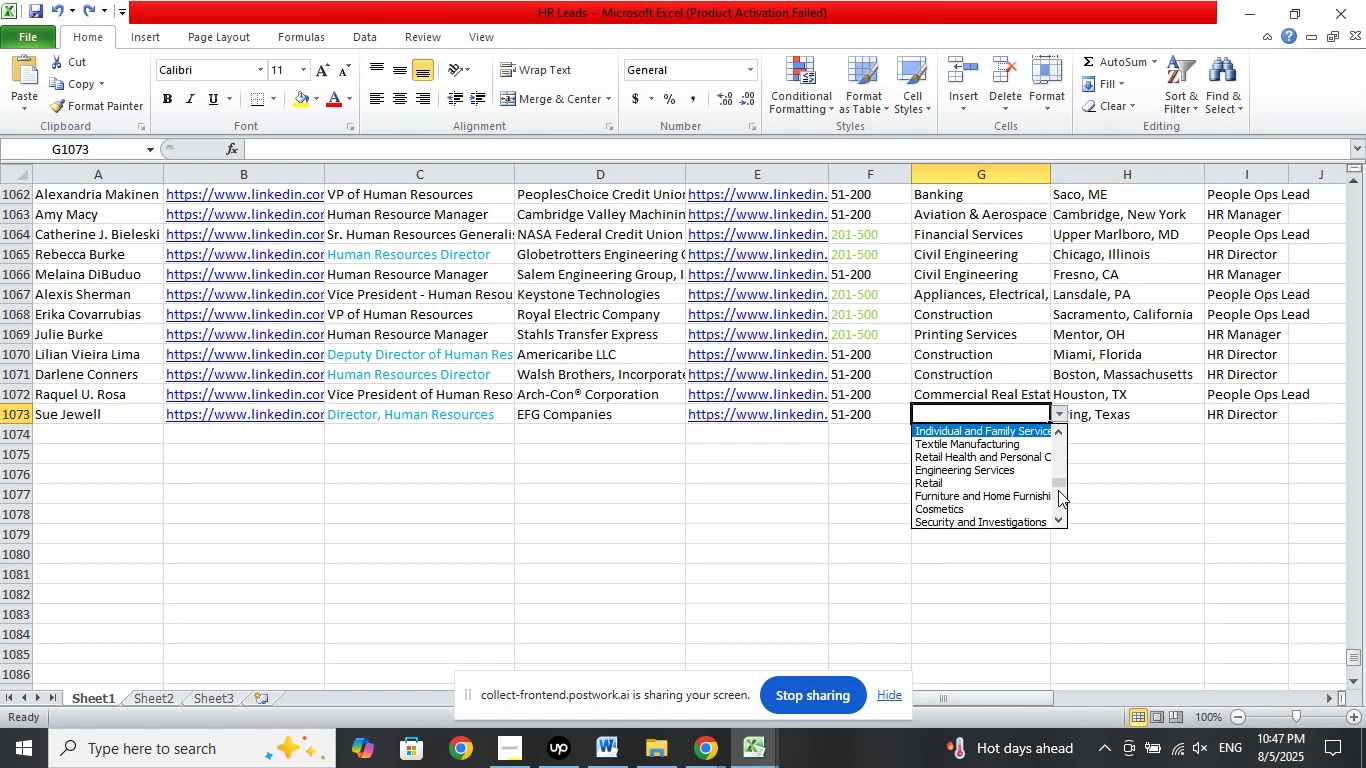 
key(ArrowUp)
 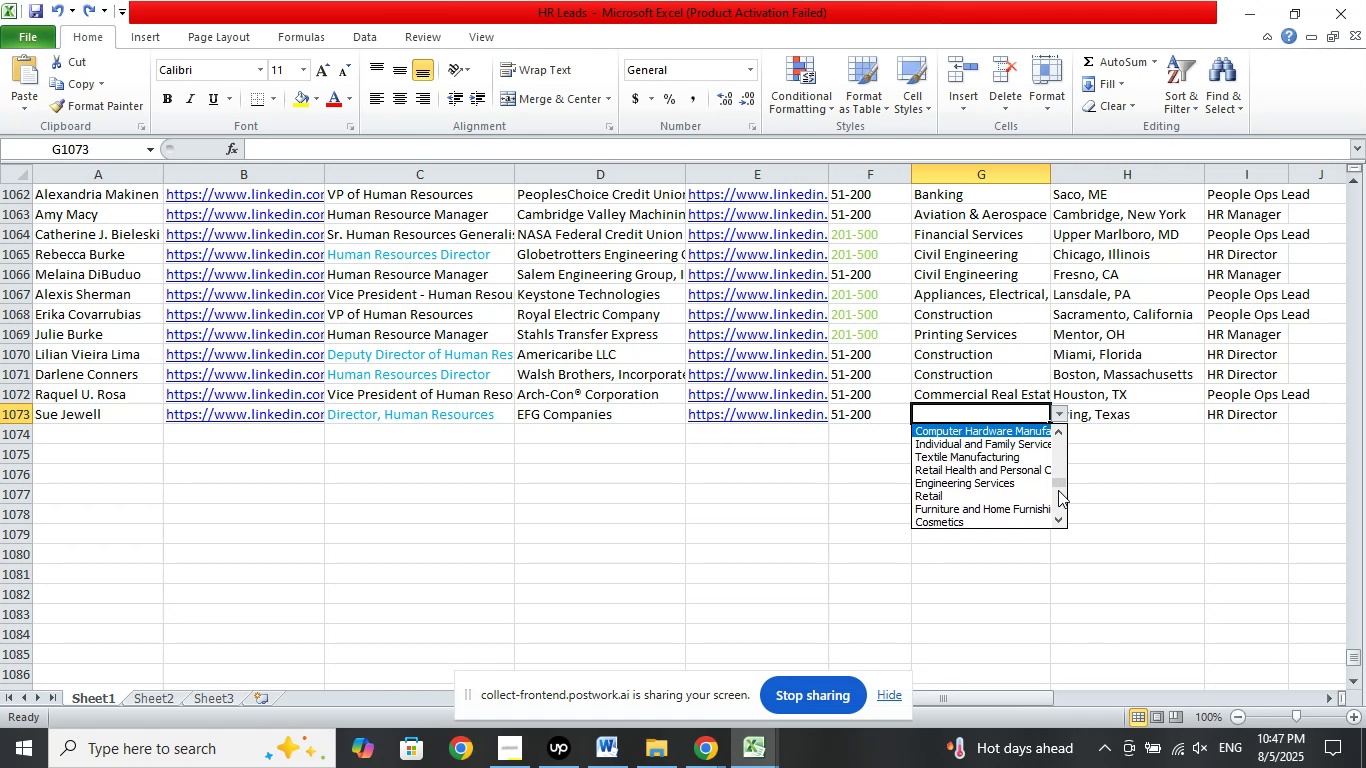 
key(ArrowUp)
 